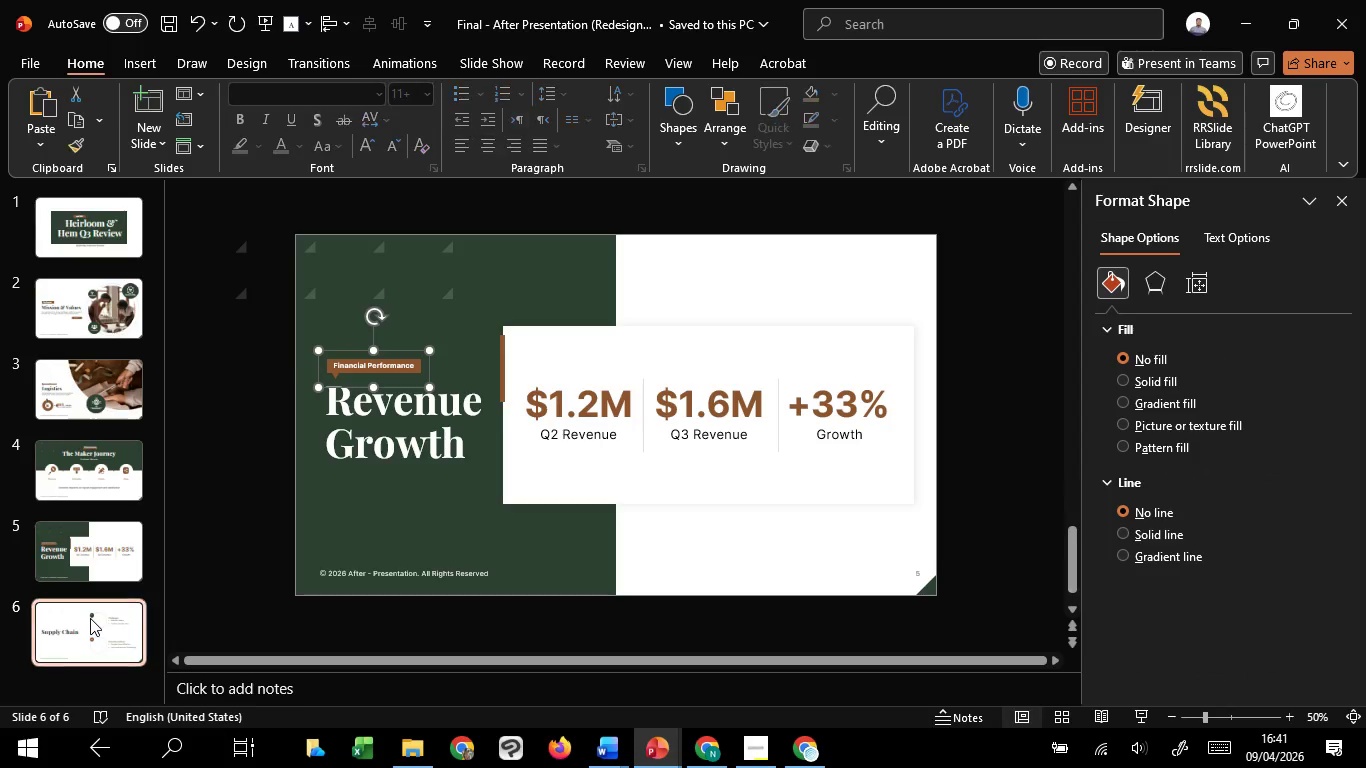 
key(Control+V)
 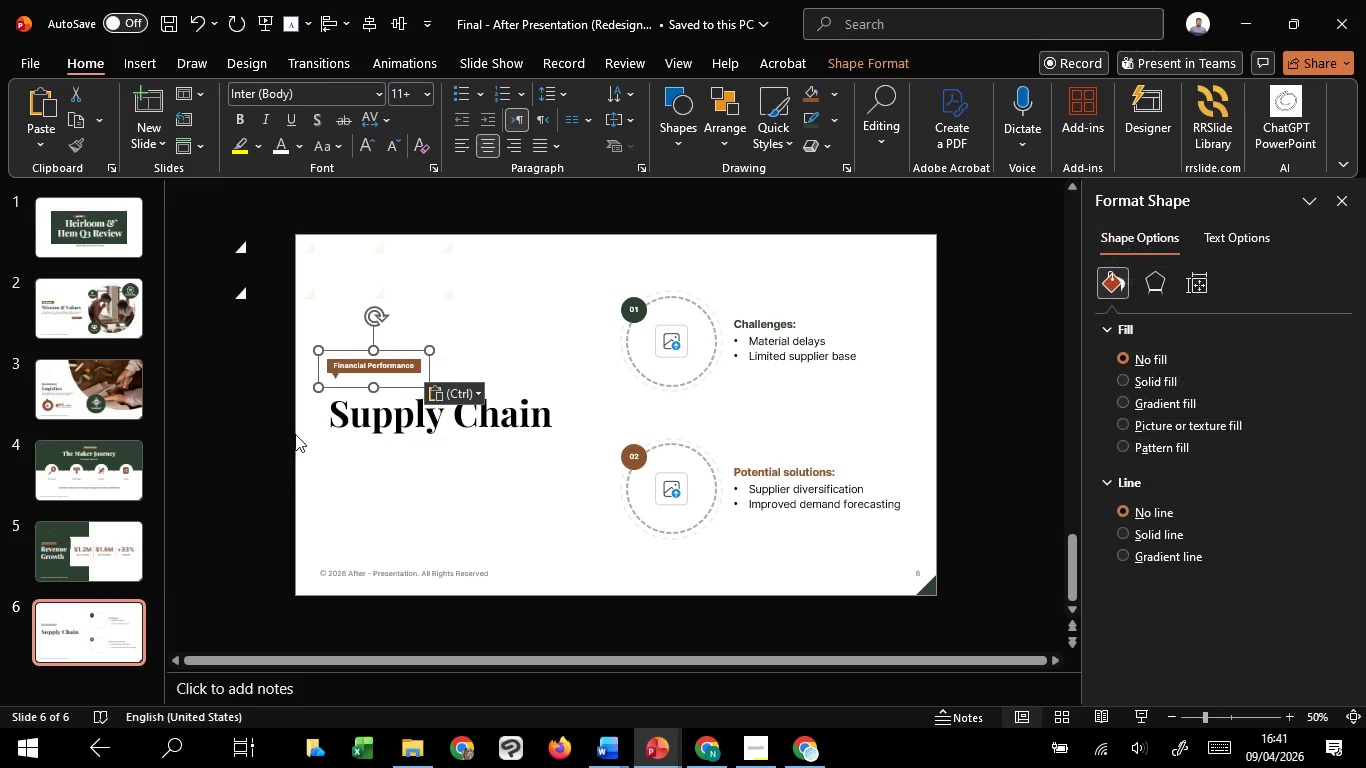 
scroll: coordinate [293, 430], scroll_direction: up, amount: 4.0
 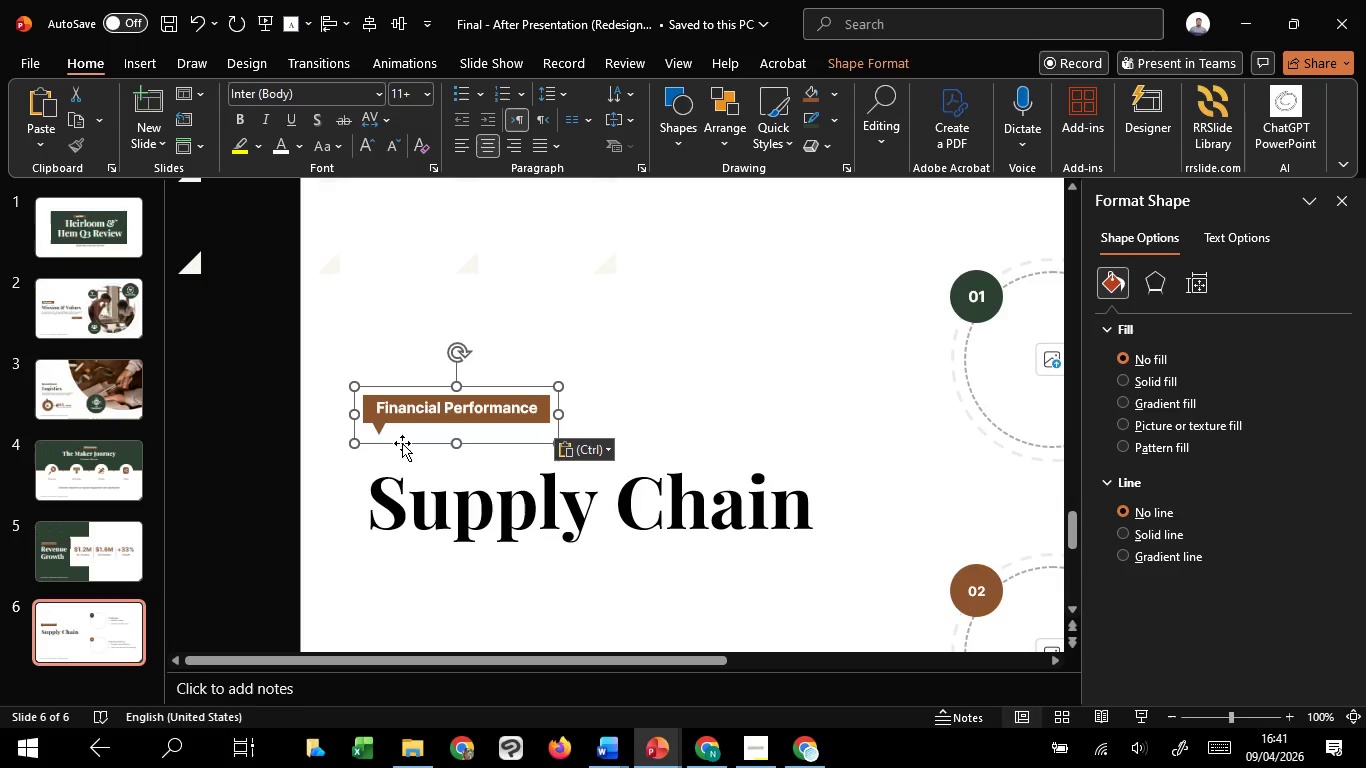 
left_click_drag(start_coordinate=[402, 443], to_coordinate=[401, 474])
 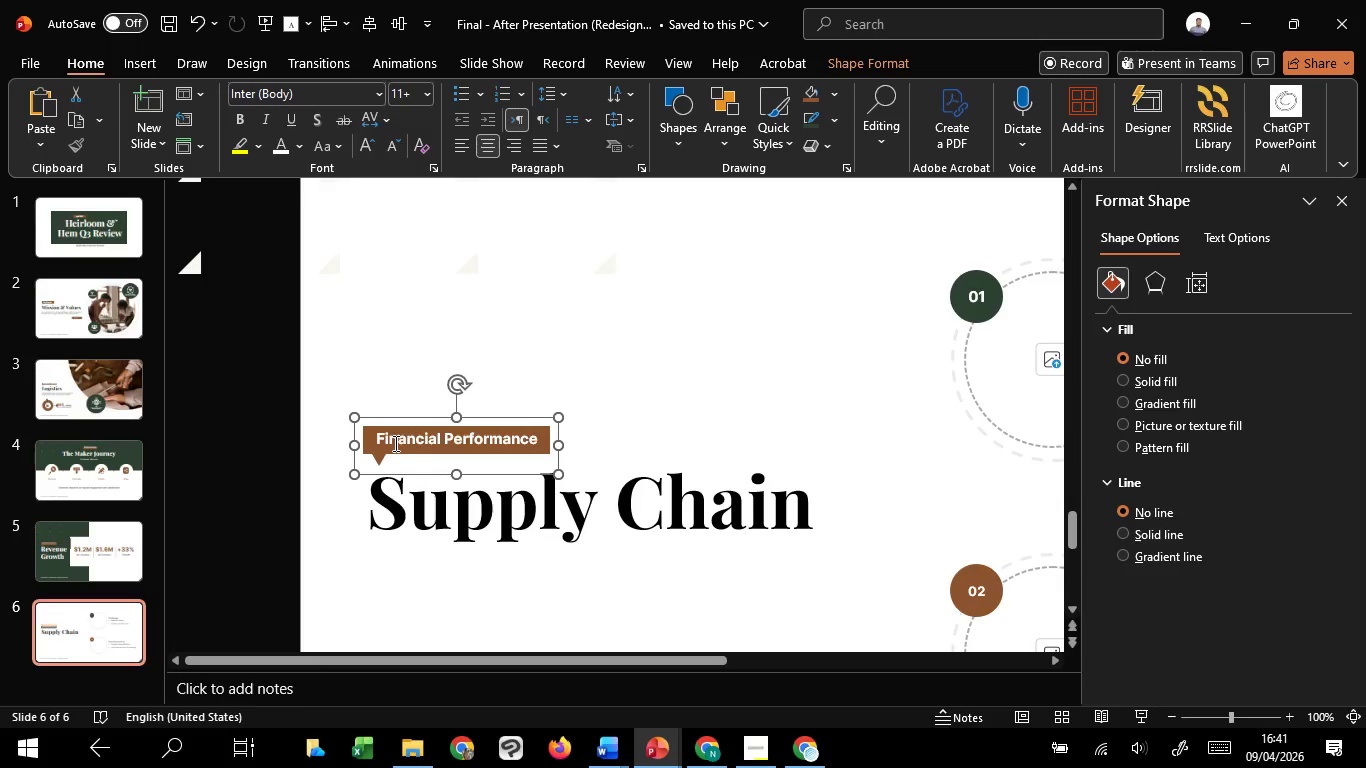 
hold_key(key=ShiftLeft, duration=1.52)
 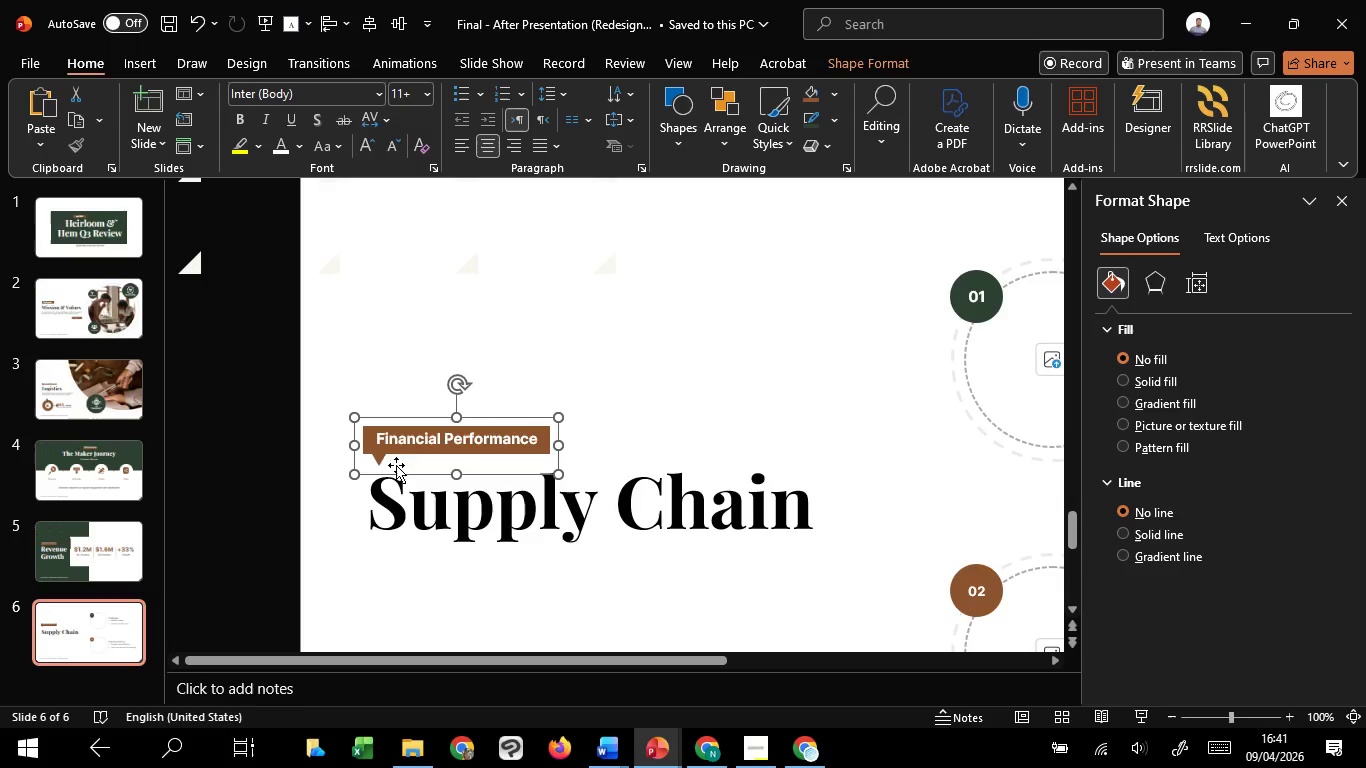 
key(Shift+ShiftLeft)
 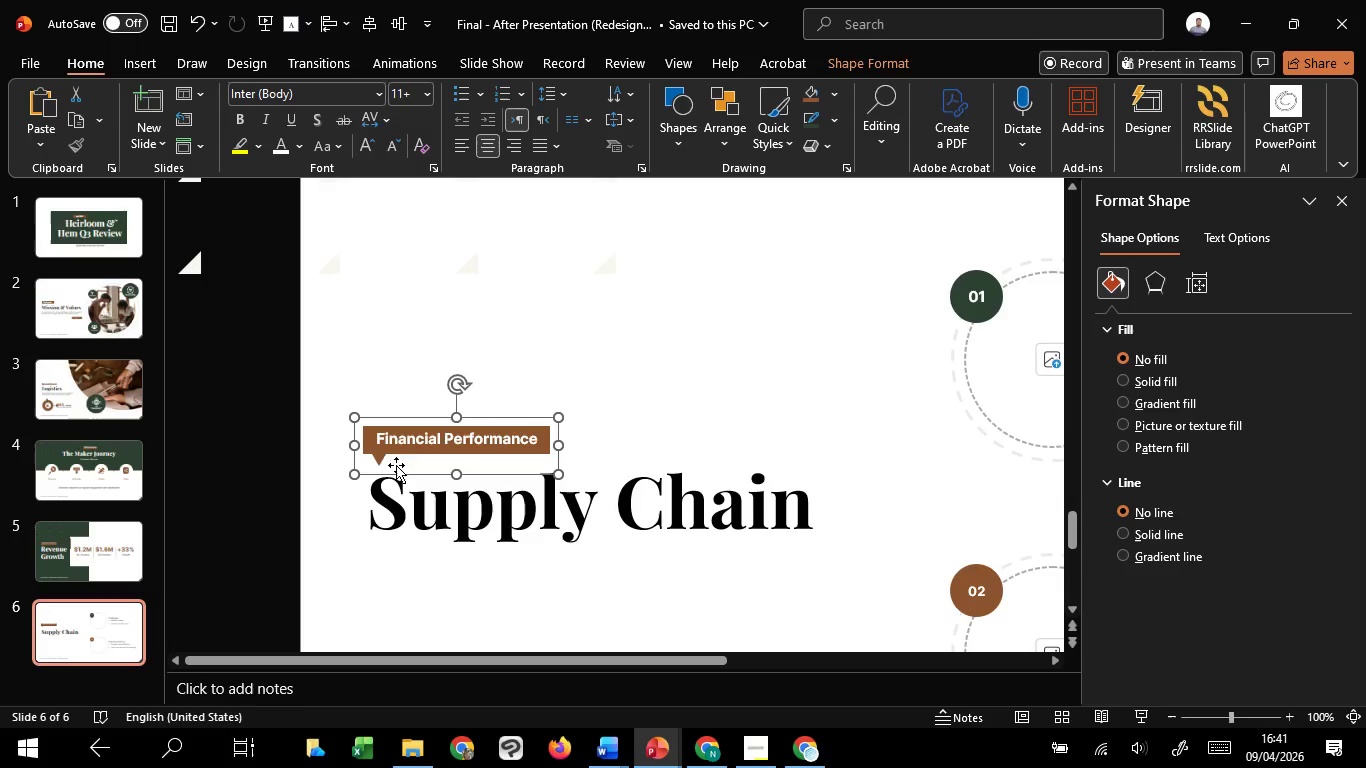 
key(Shift+ShiftLeft)
 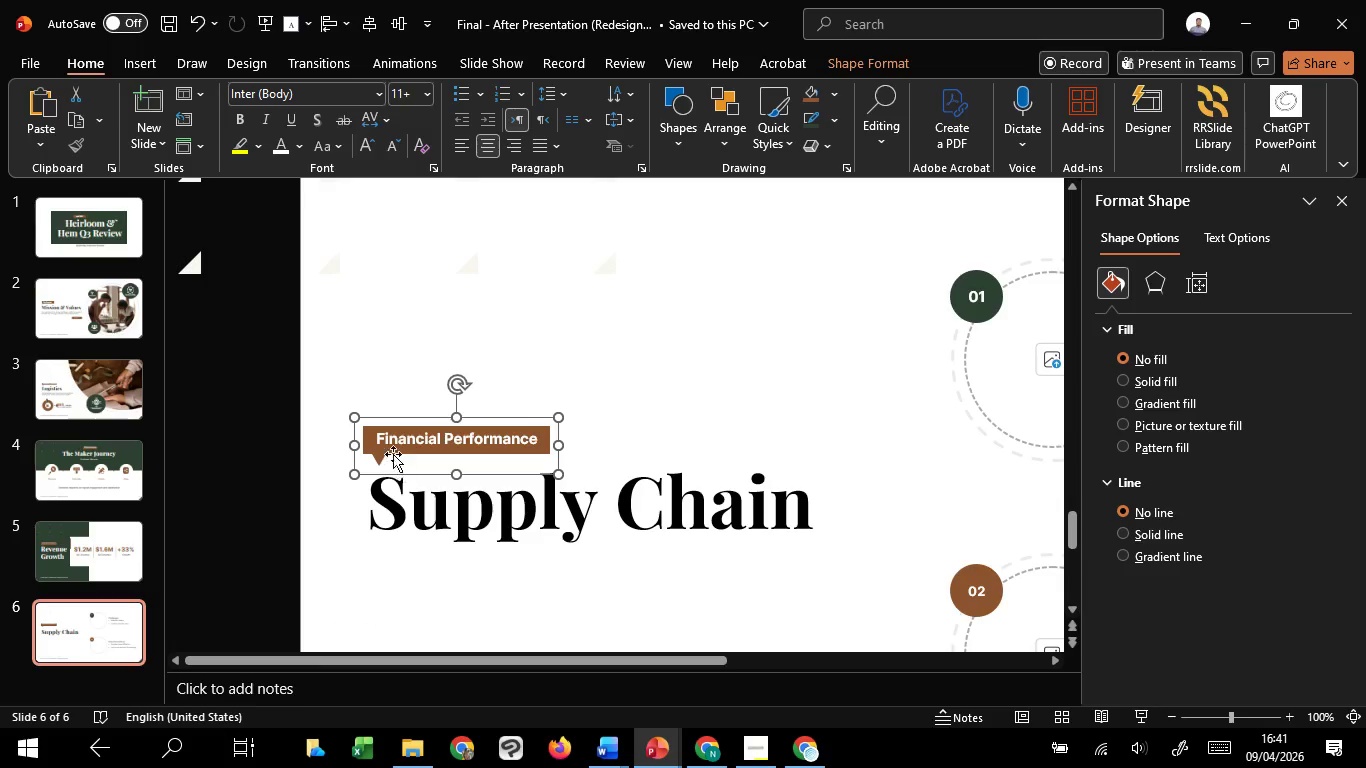 
key(Shift+ShiftLeft)
 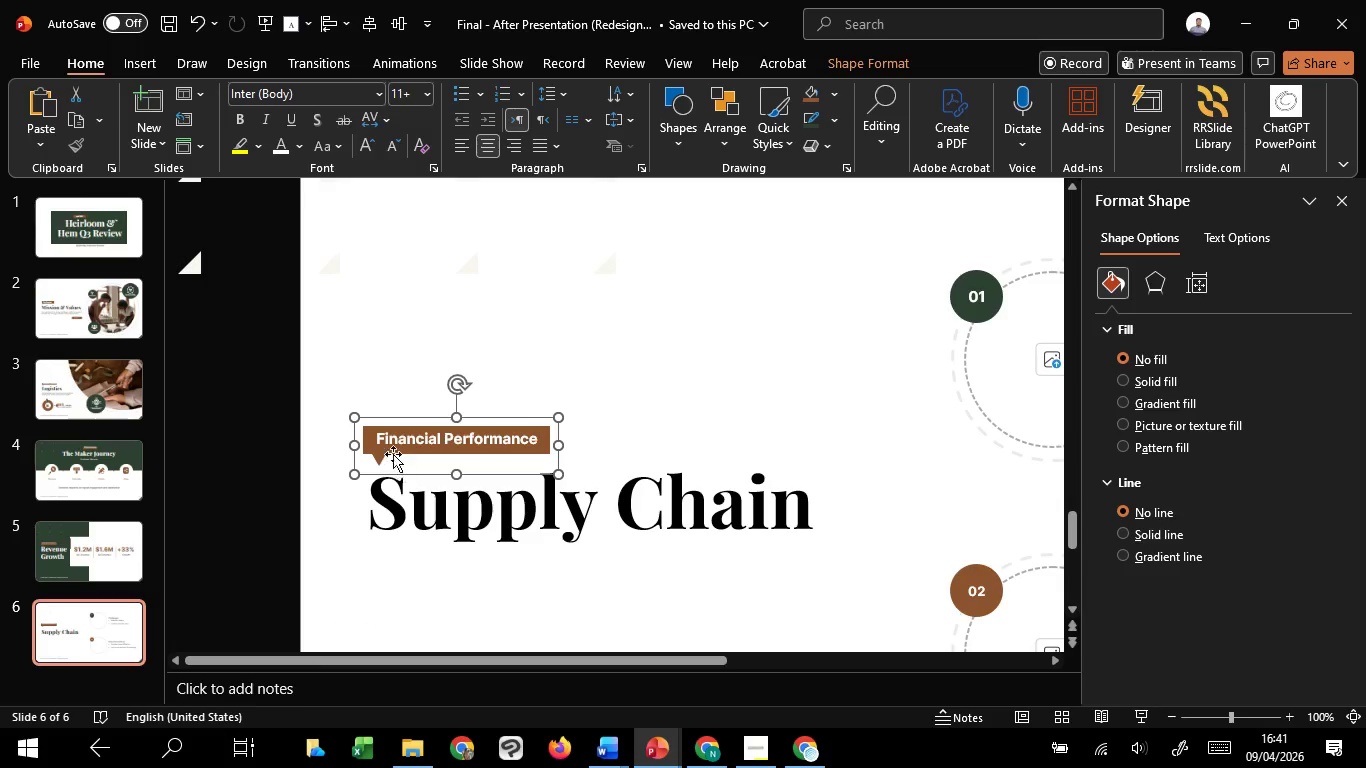 
key(Shift+ShiftLeft)
 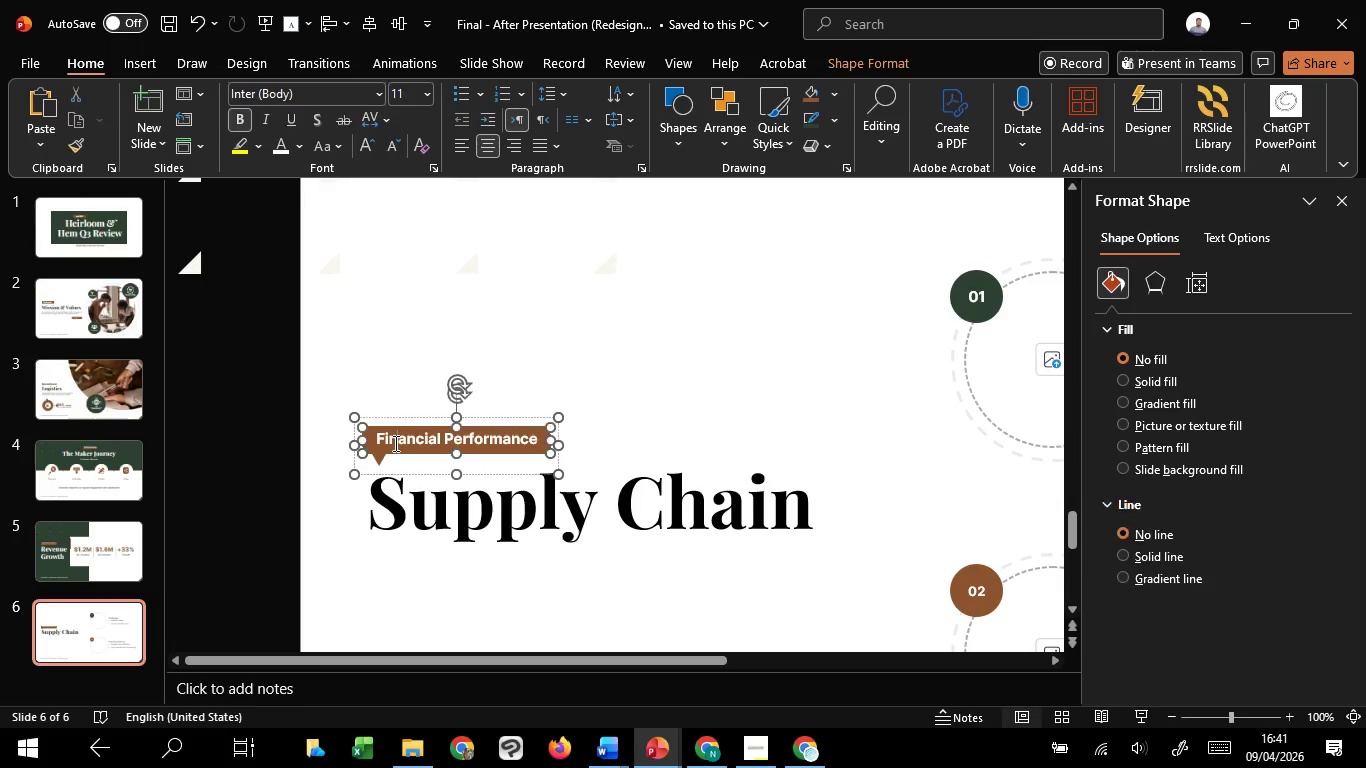 
double_click([394, 443])
 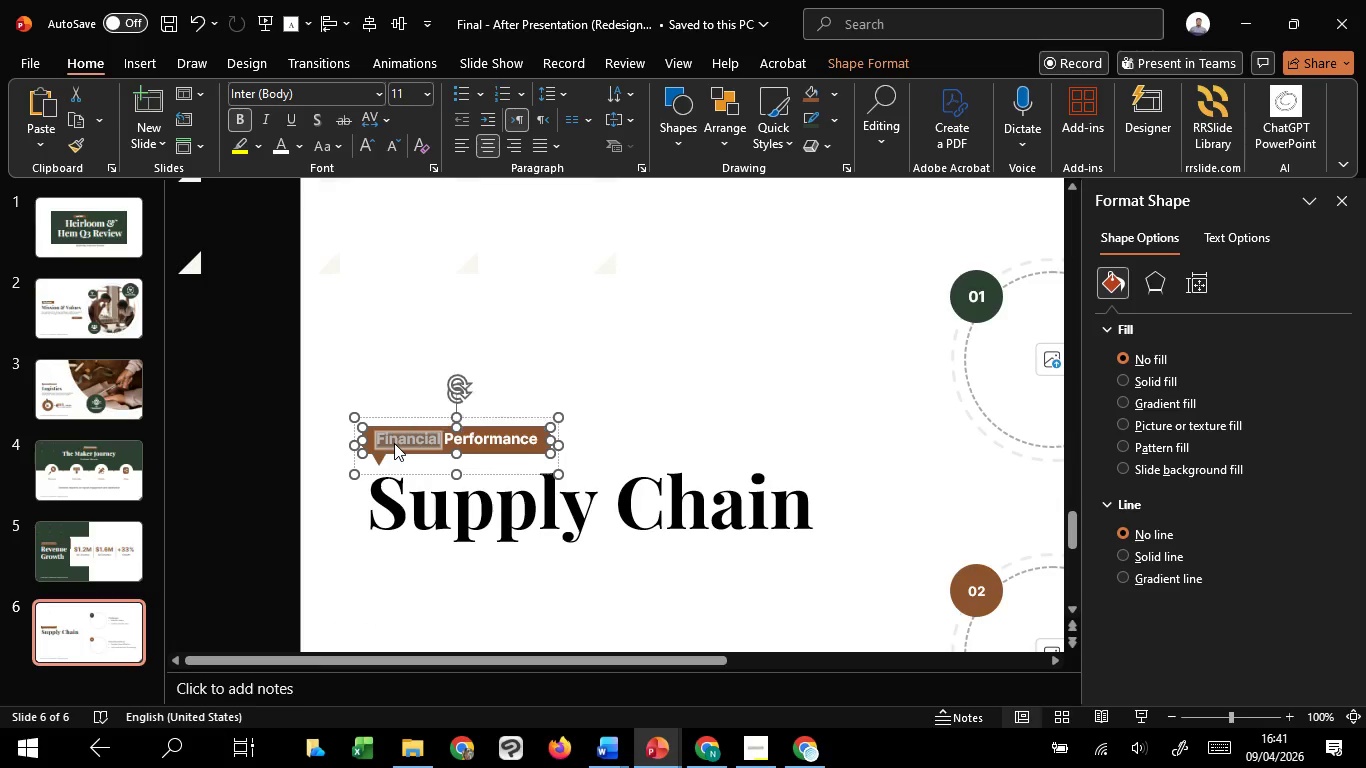 
key(Control+A)
 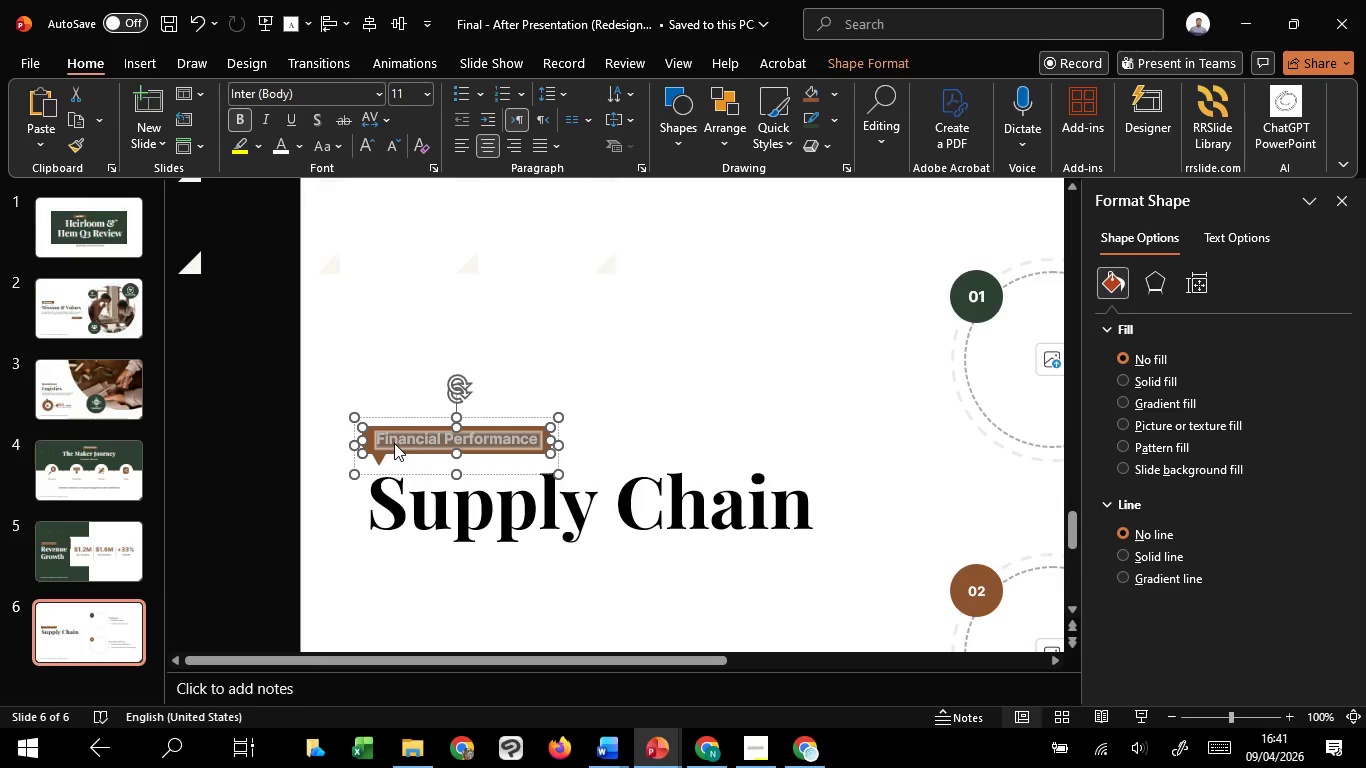 
right_click([394, 443])
 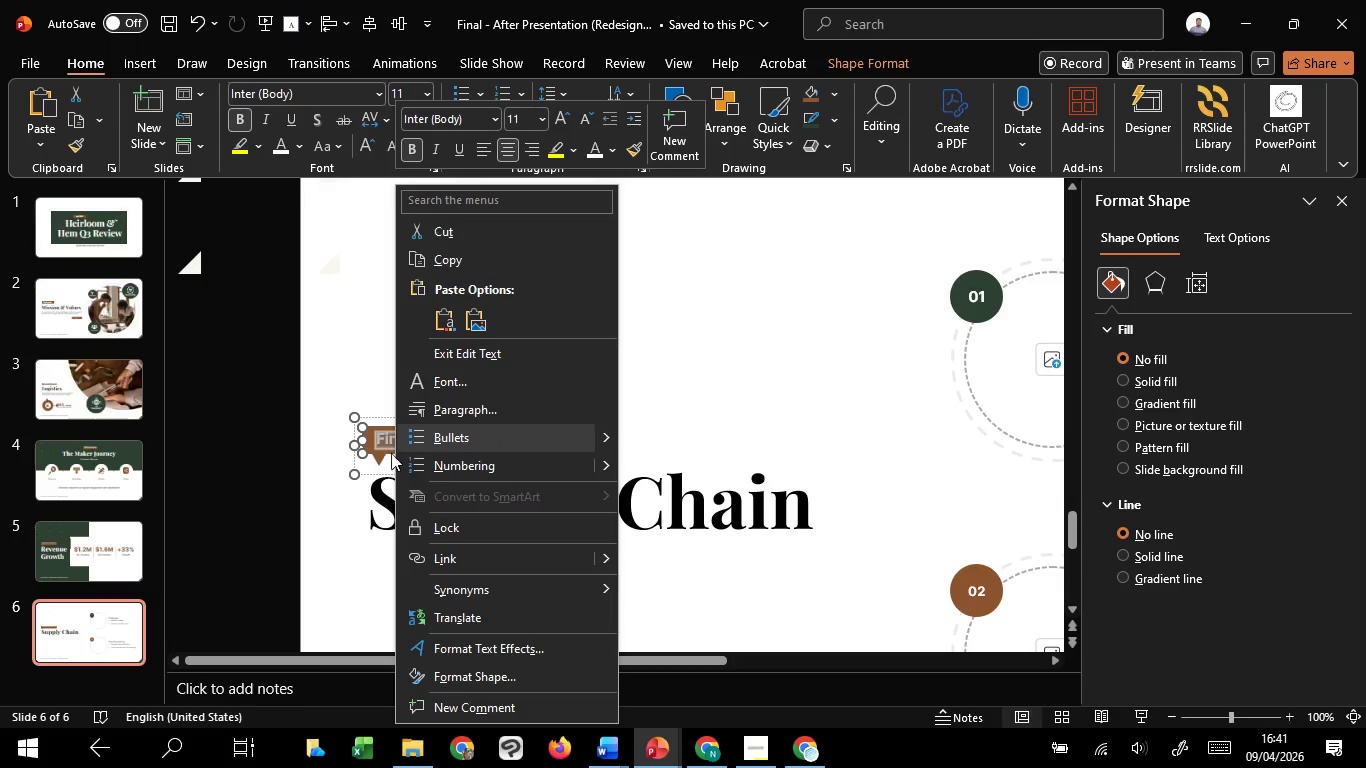 
left_click([380, 440])
 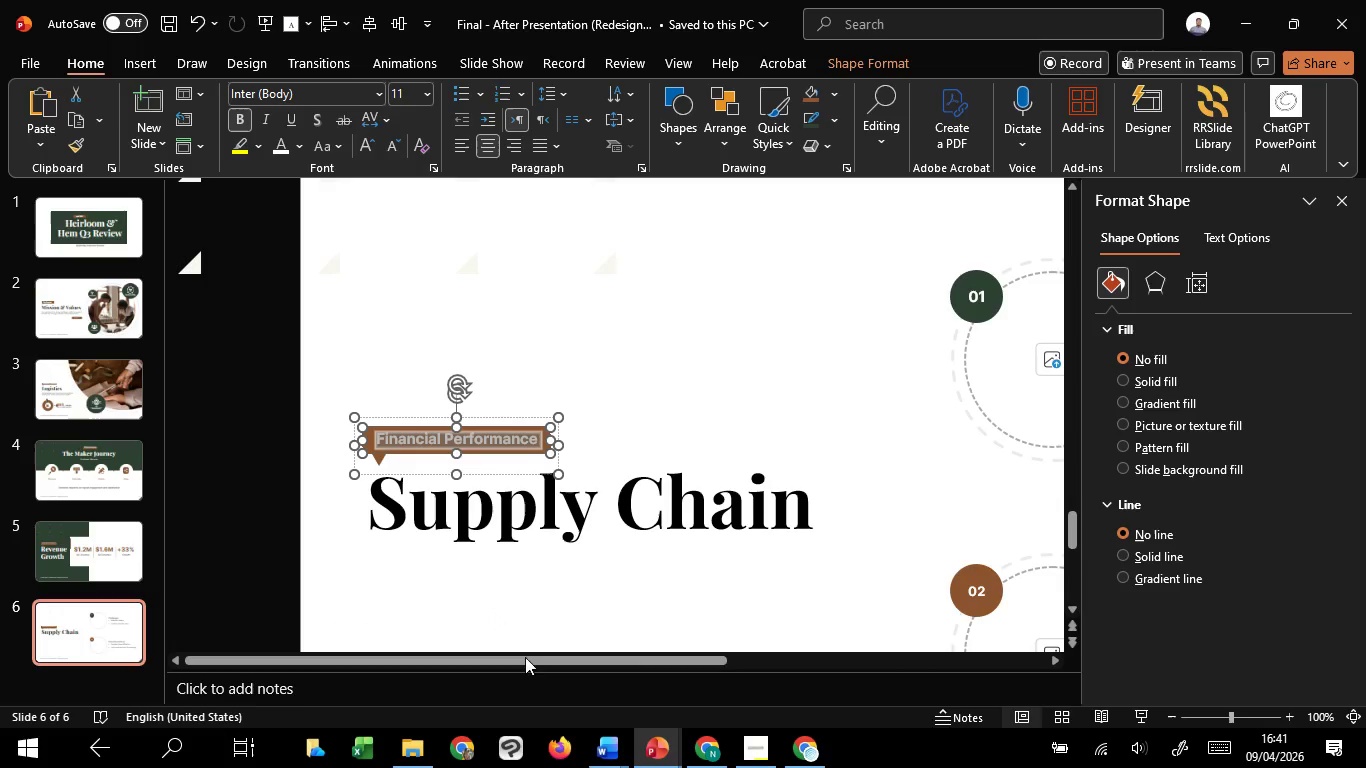 
mouse_move([607, 749])
 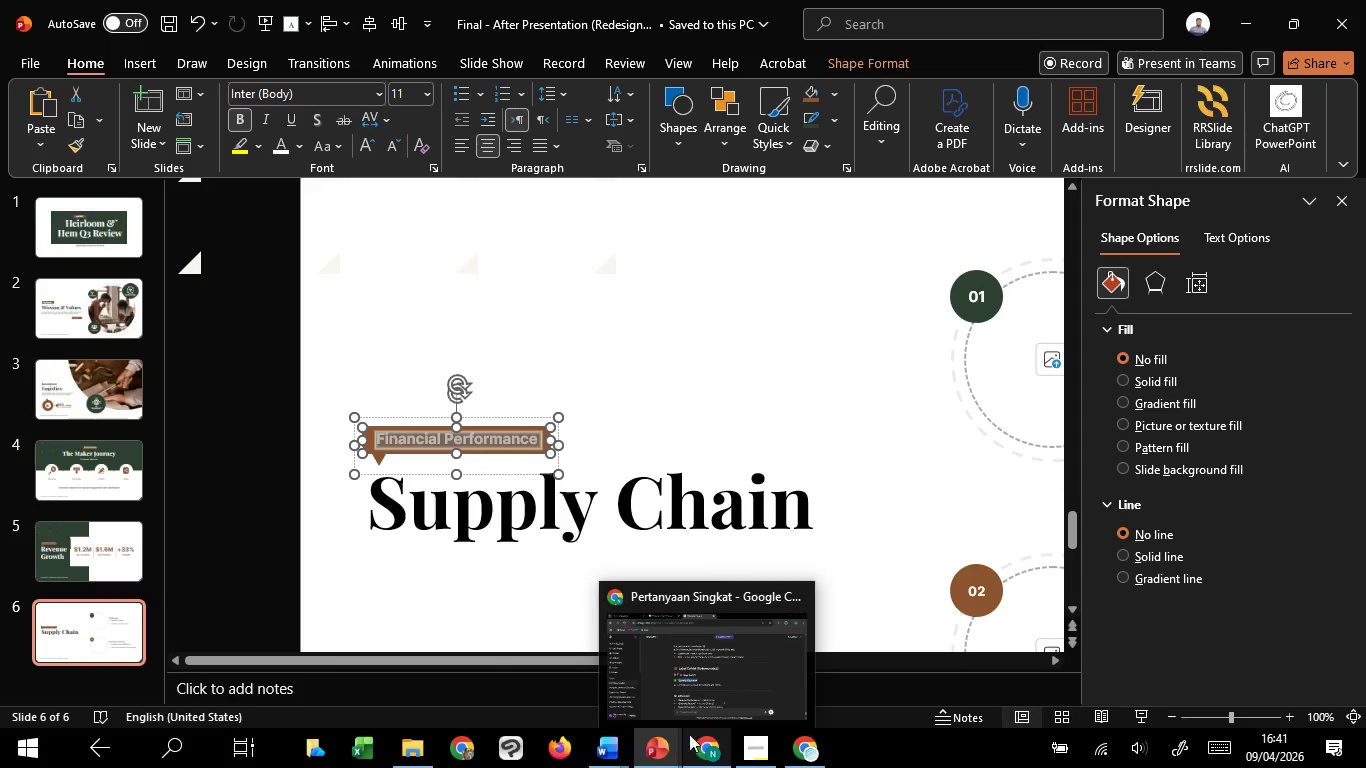 
left_click([691, 676])
 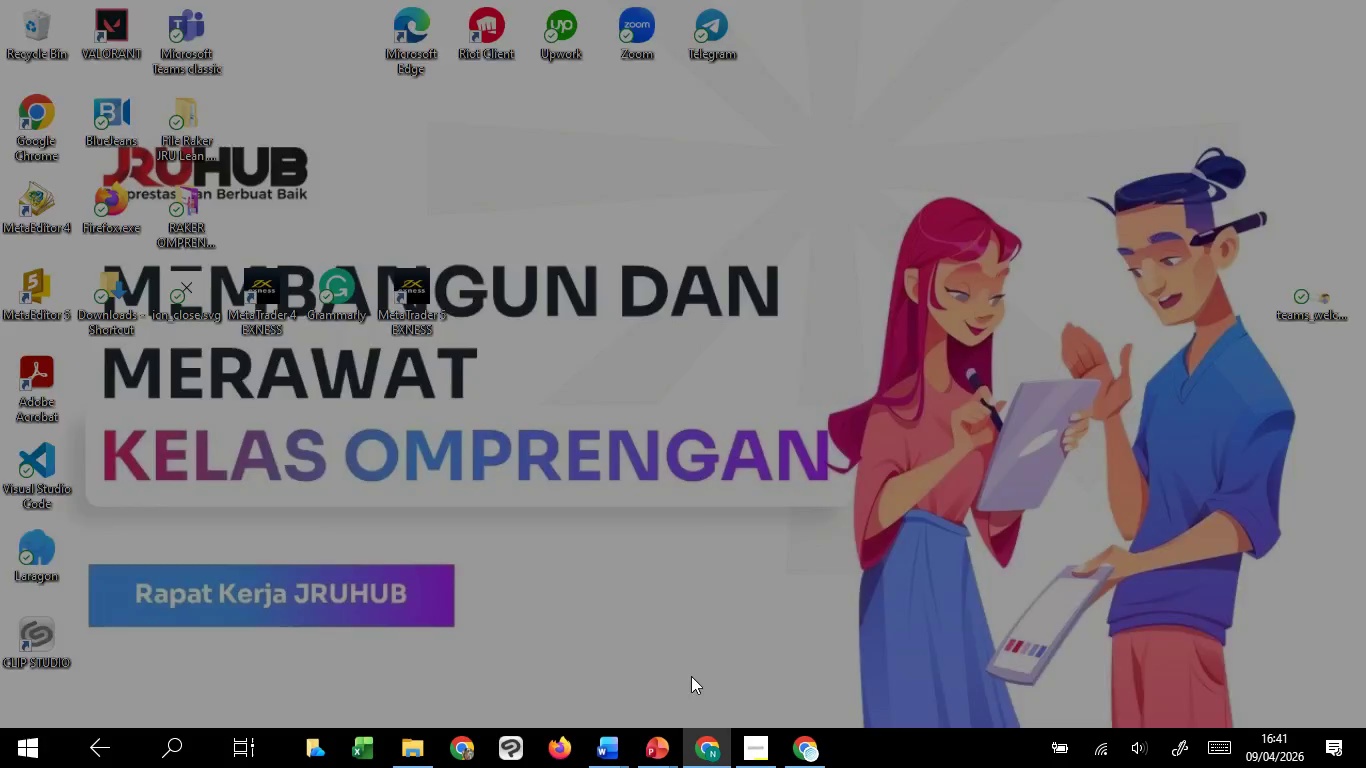 
key(Control+C)
 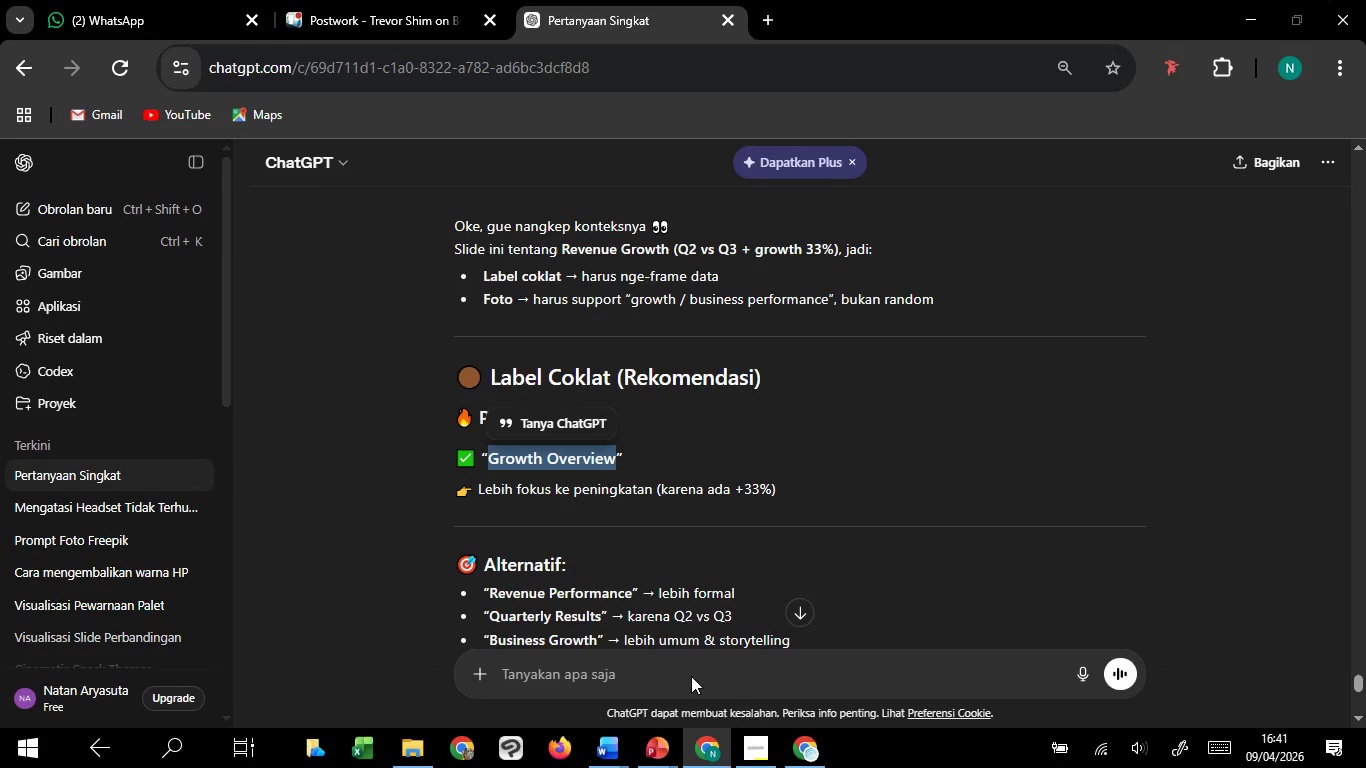 
key(Control+C)
 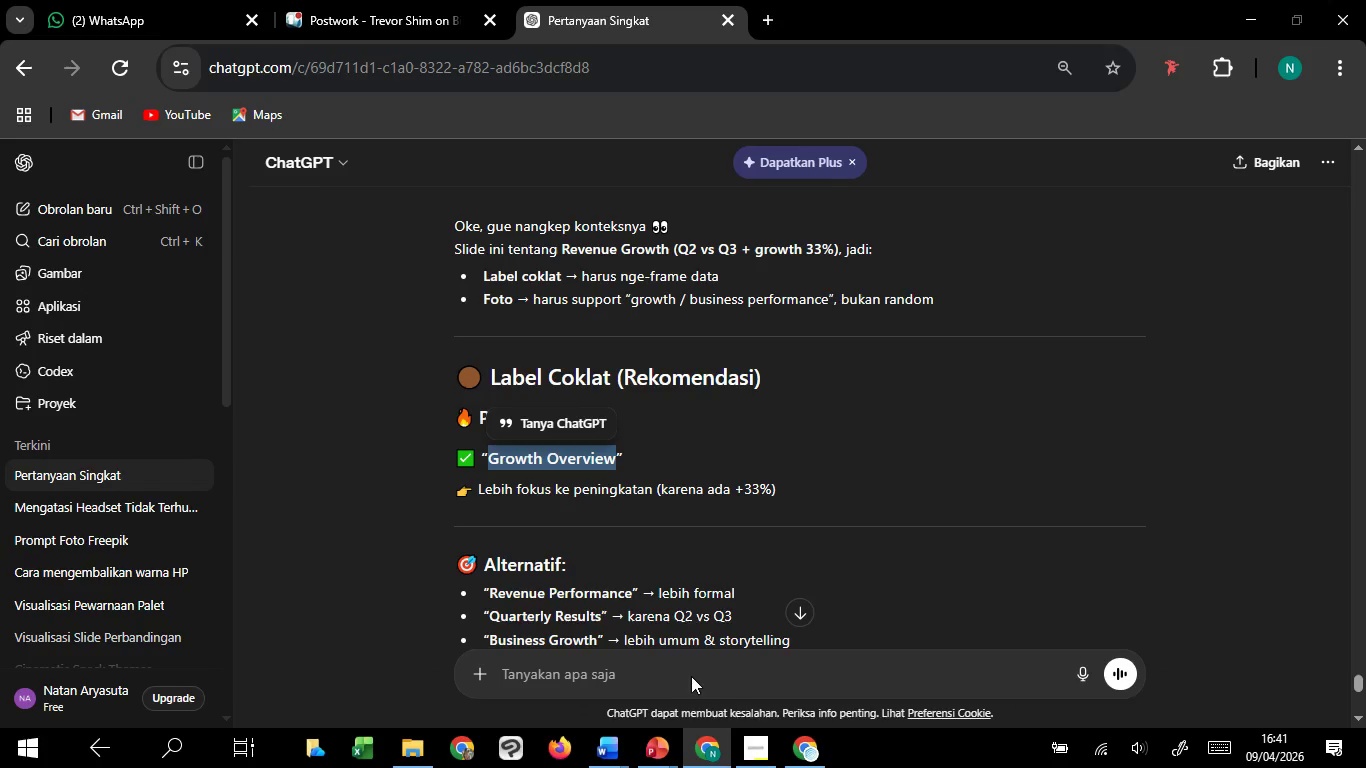 
key(Control+C)
 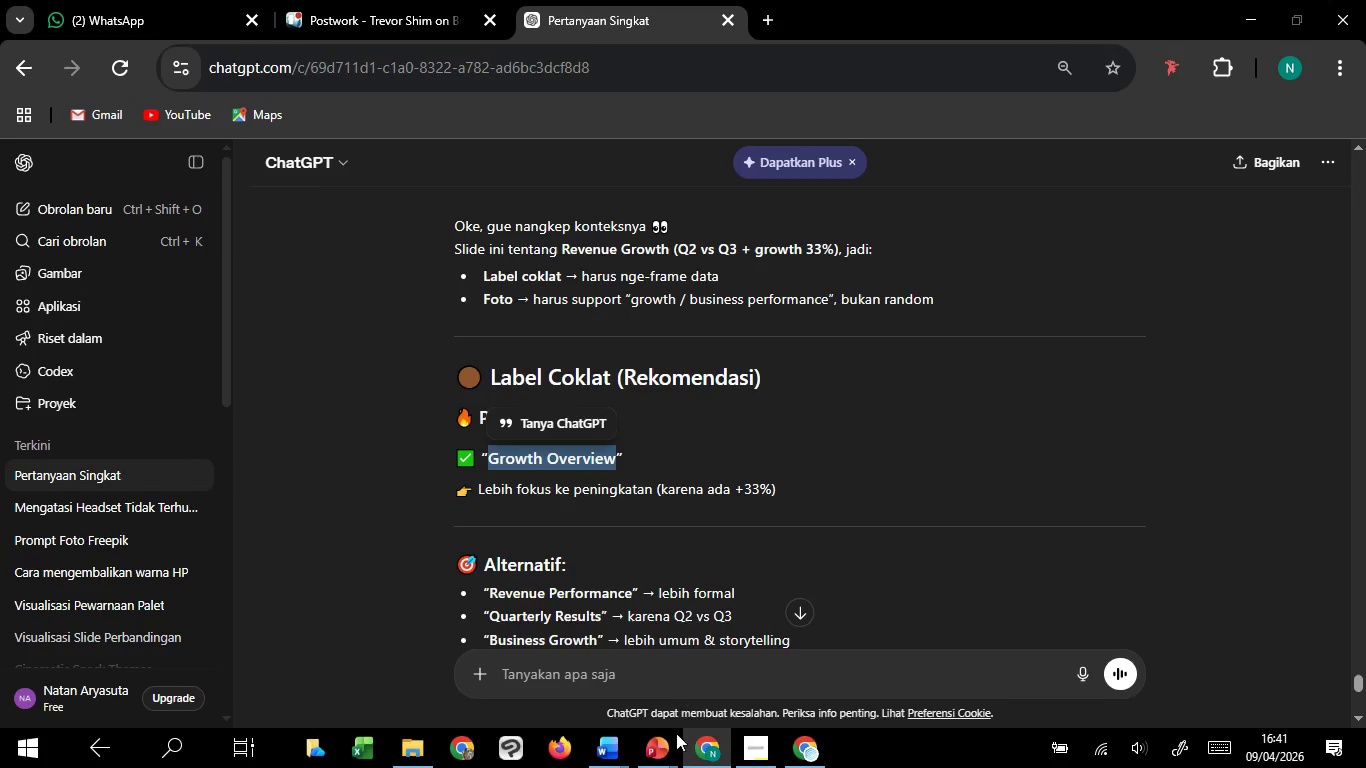 
key(Control+C)
 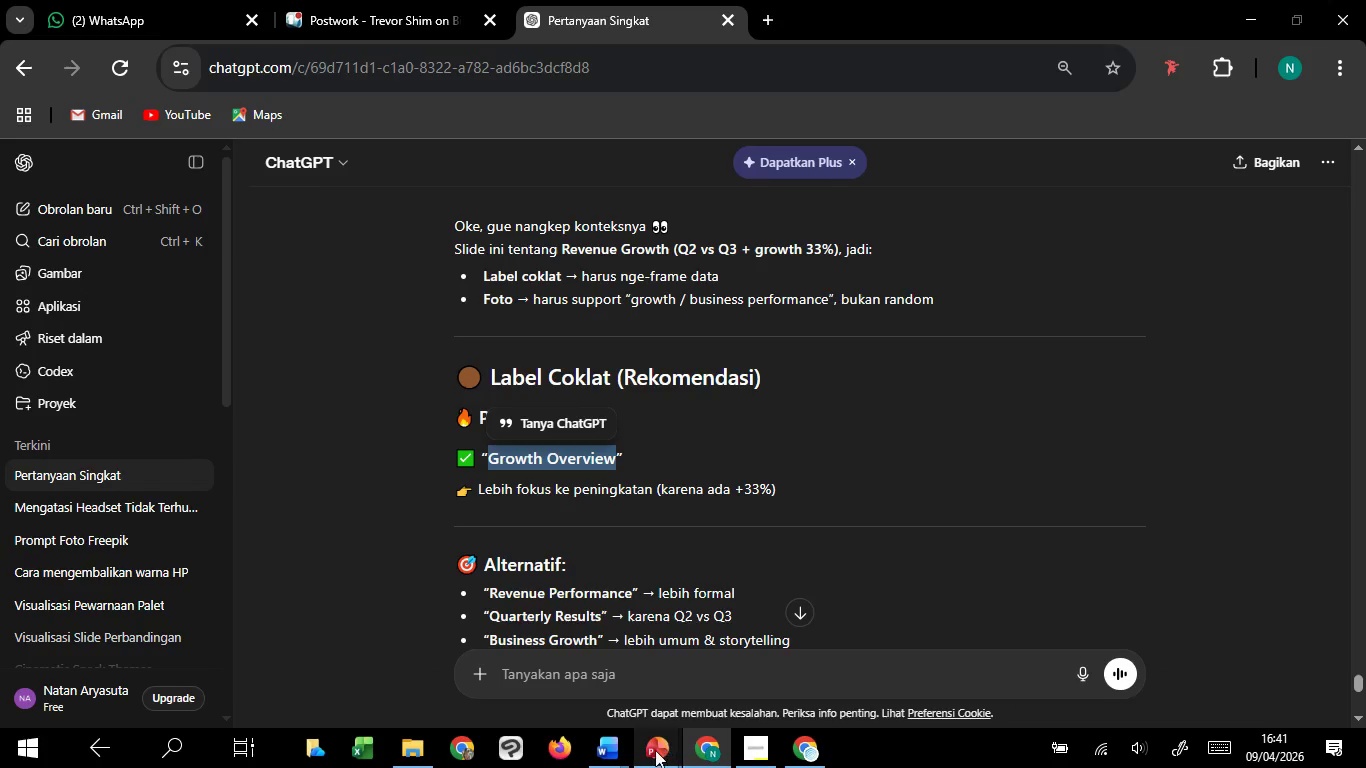 
key(Control+C)
 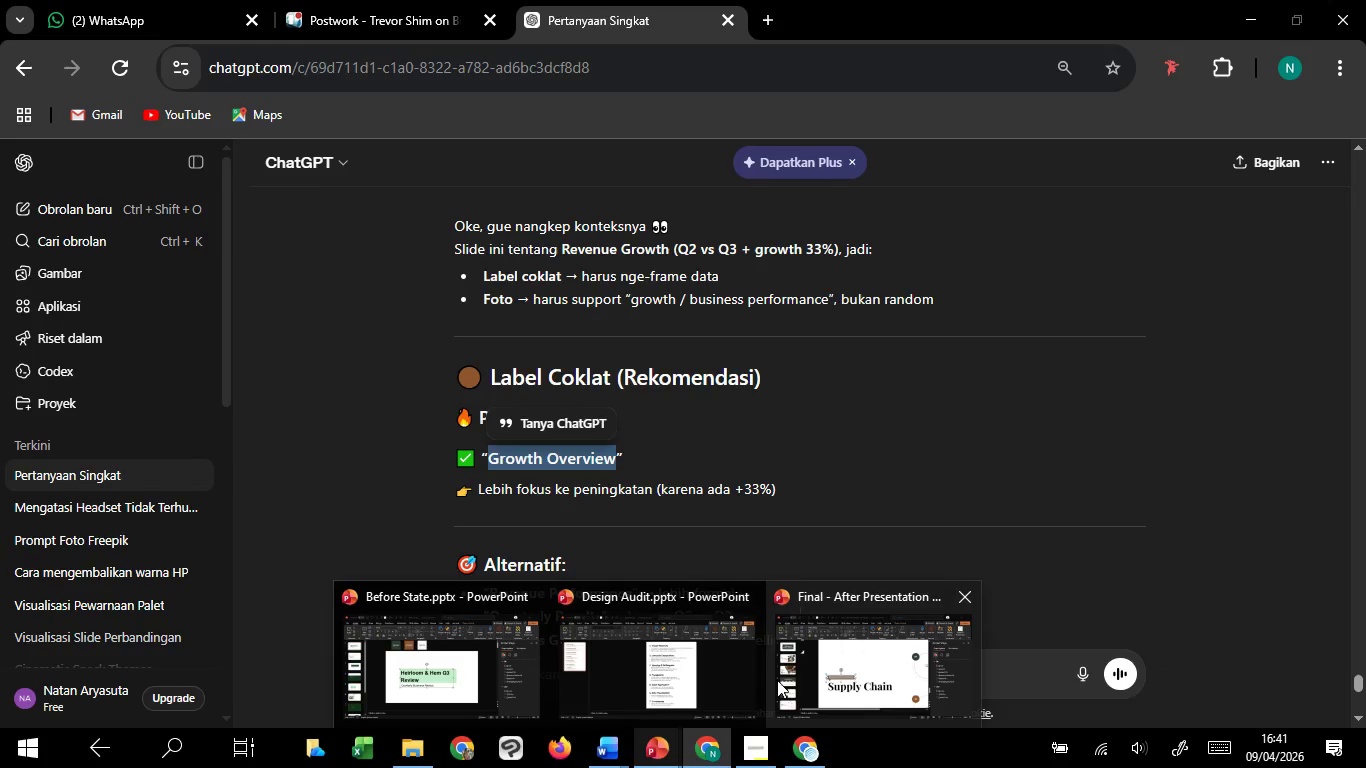 
left_click([893, 671])
 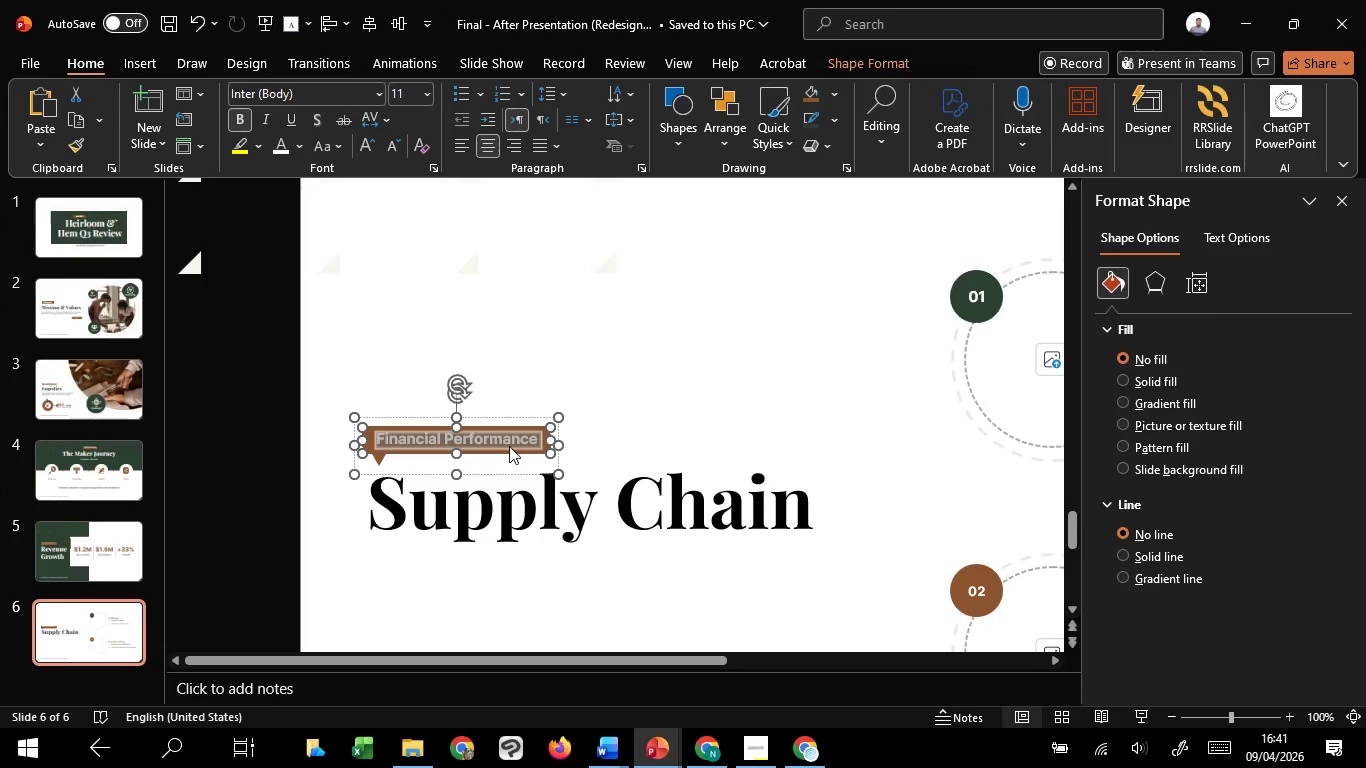 
right_click([509, 446])
 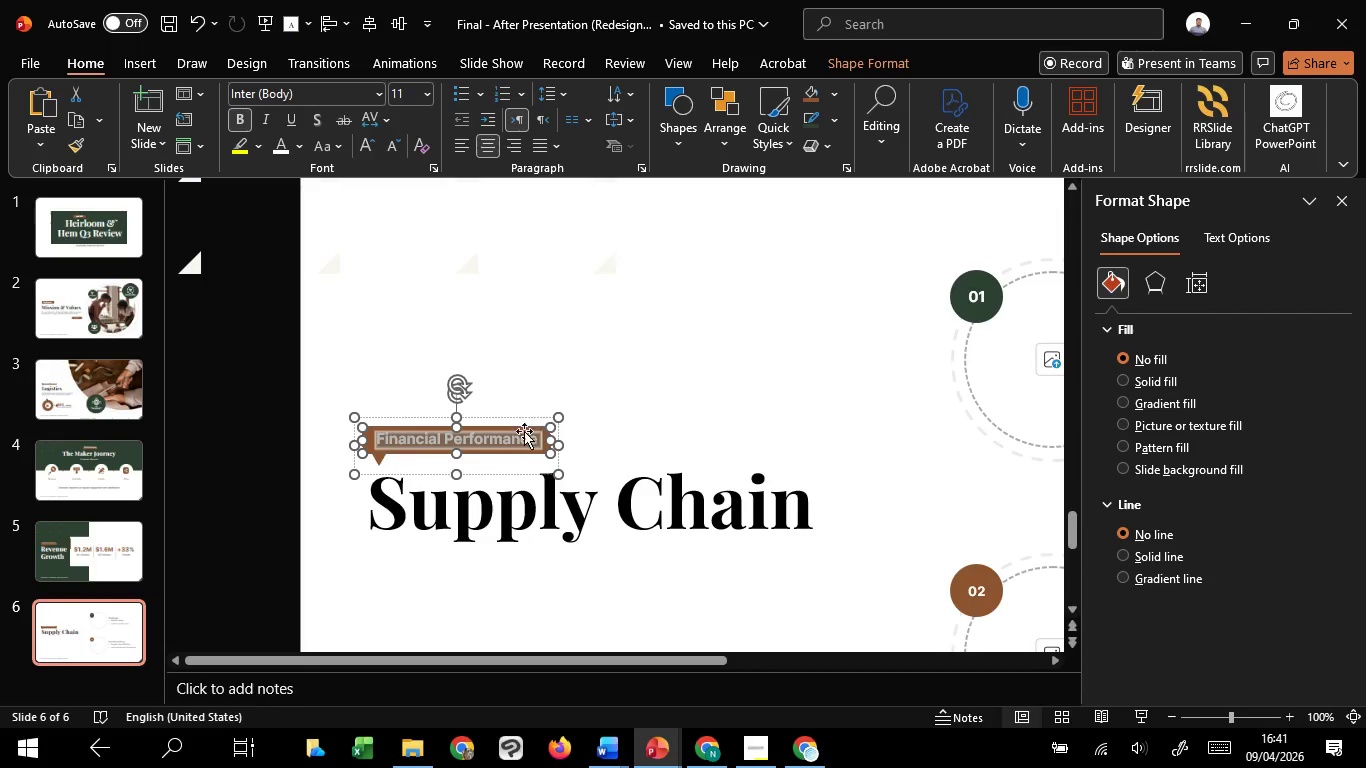 
right_click([521, 441])
 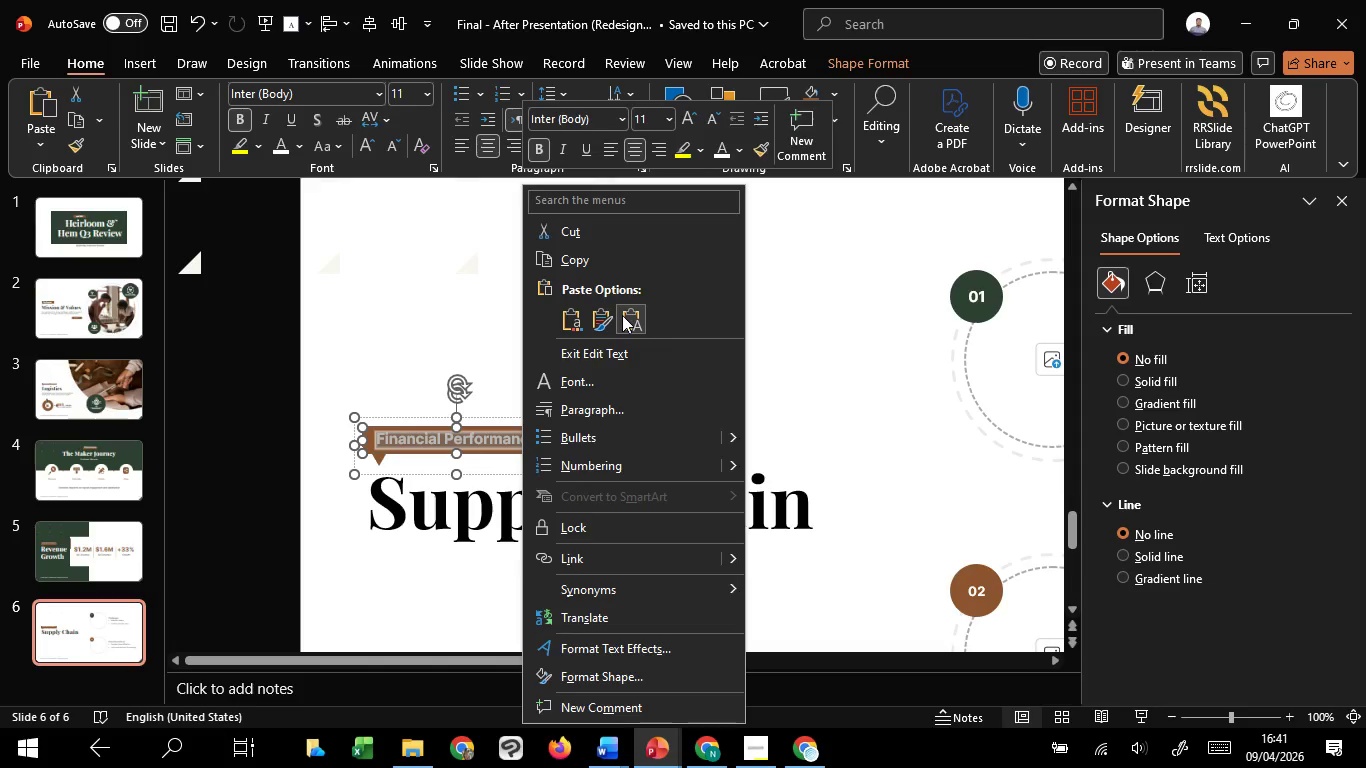 
left_click([627, 316])
 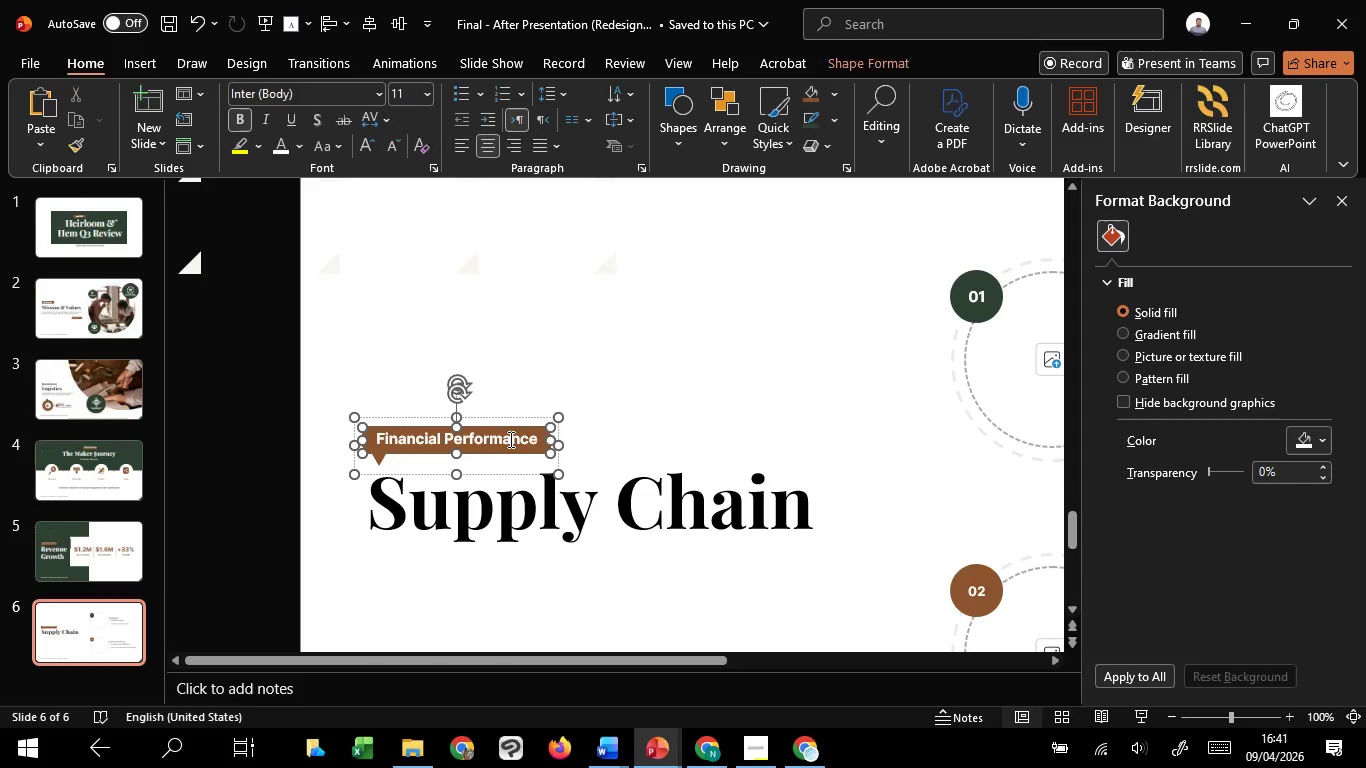 
double_click([509, 439])
 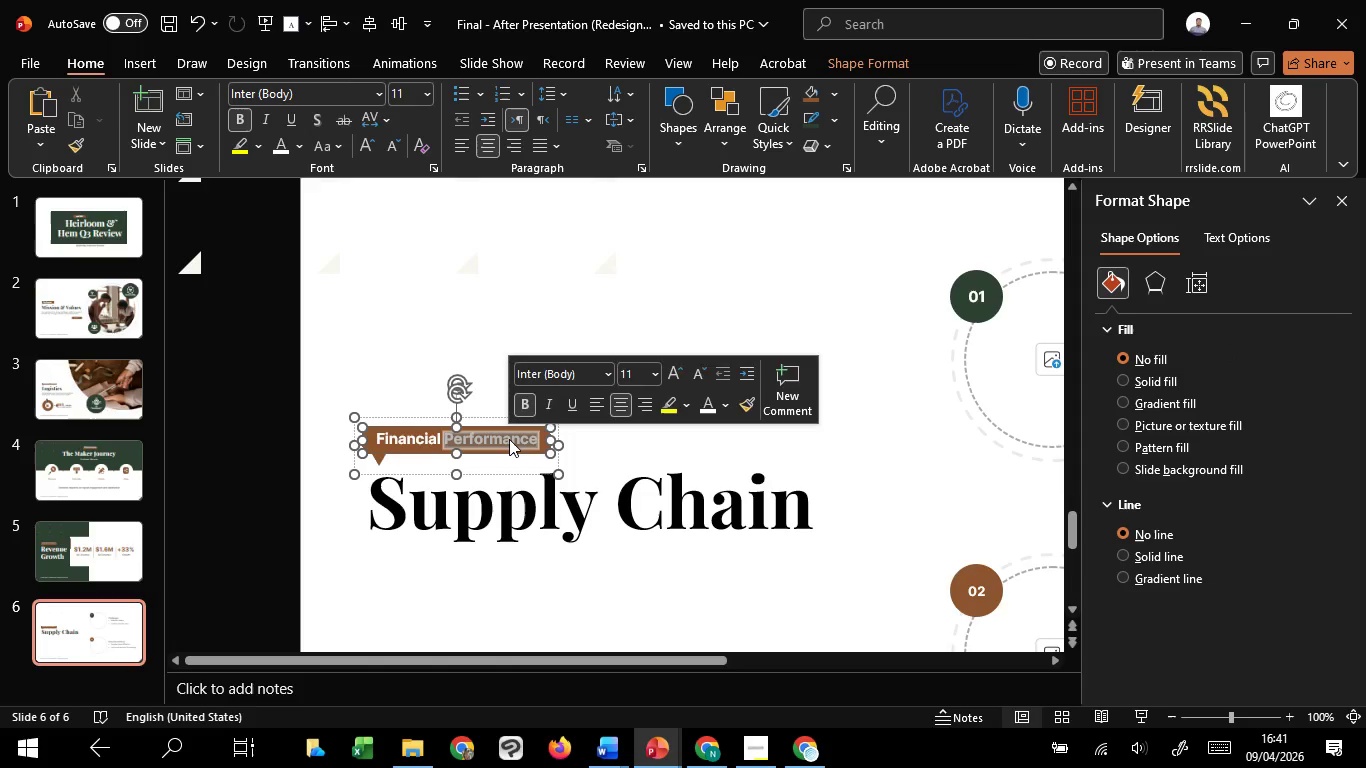 
key(Control+A)
 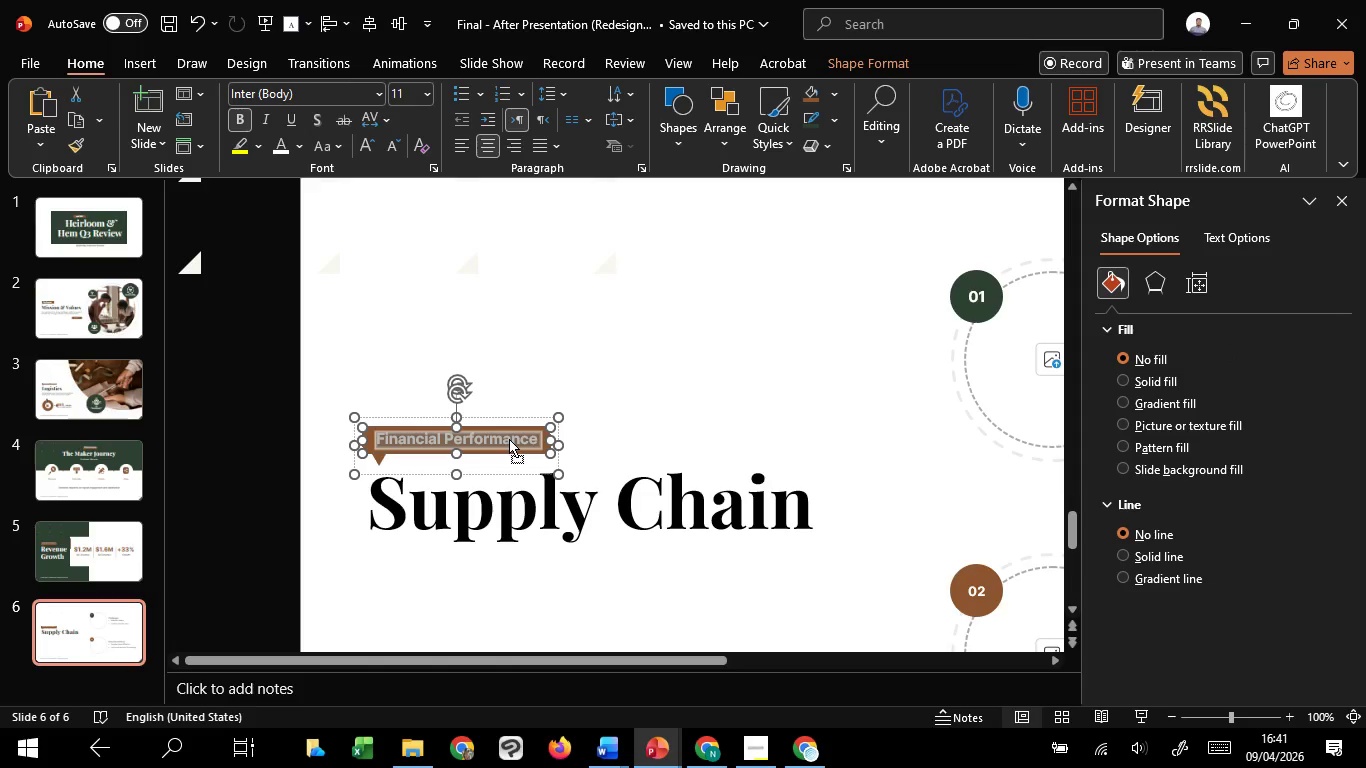 
right_click([509, 439])
 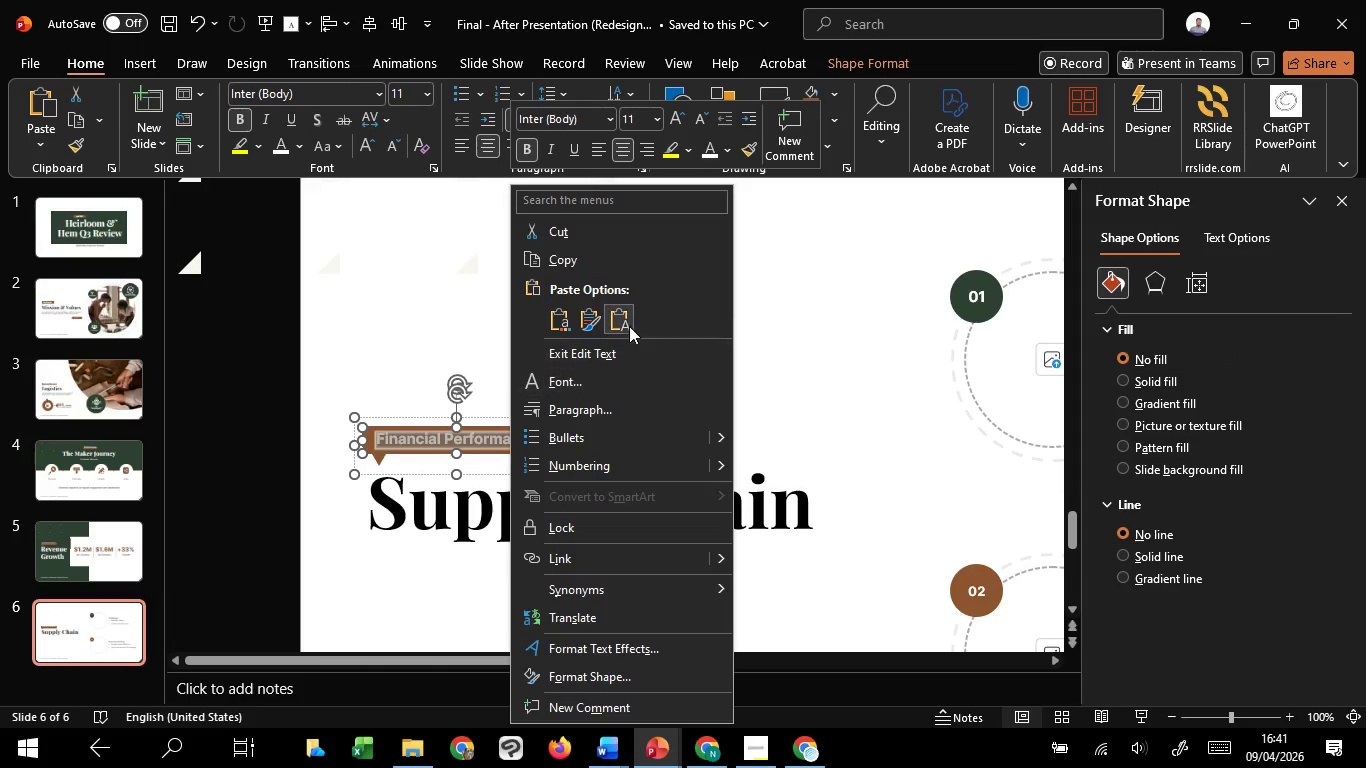 
left_click([628, 323])
 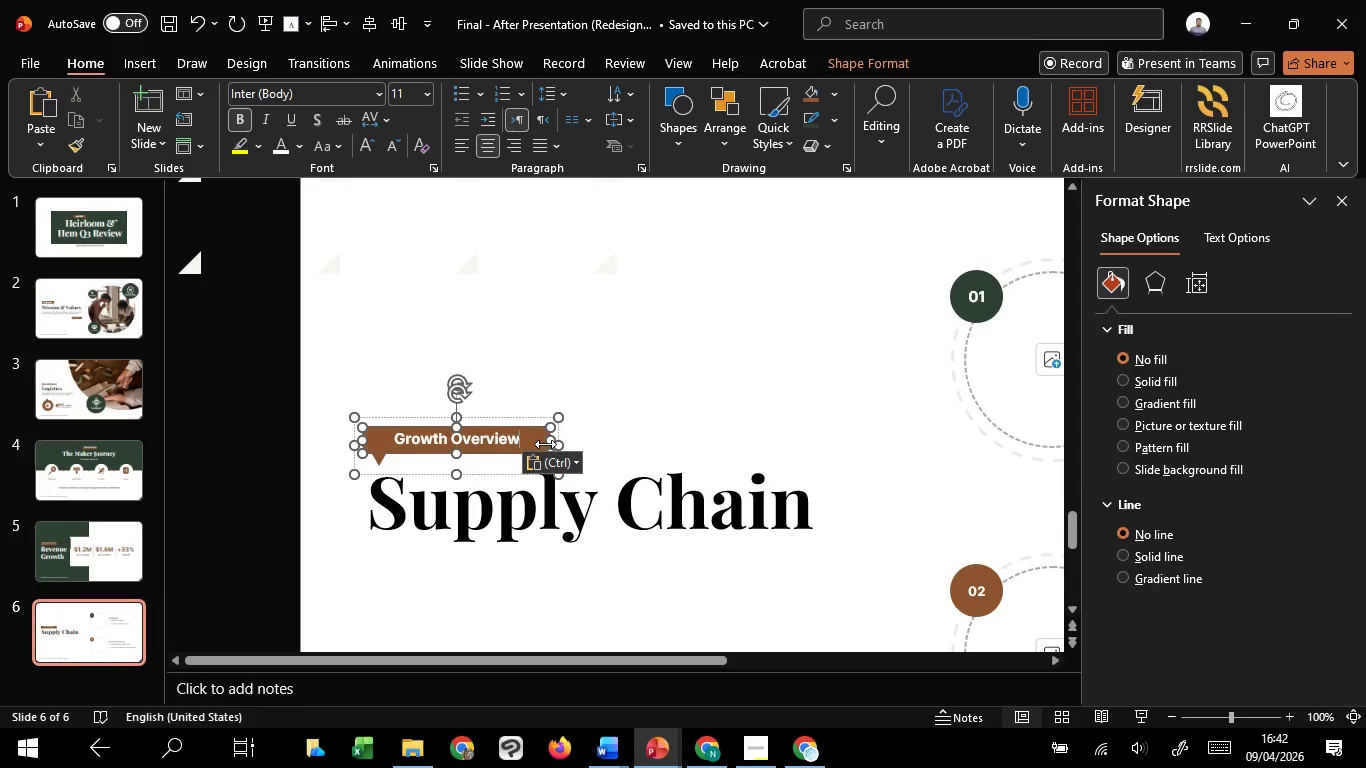 
left_click_drag(start_coordinate=[545, 441], to_coordinate=[509, 442])
 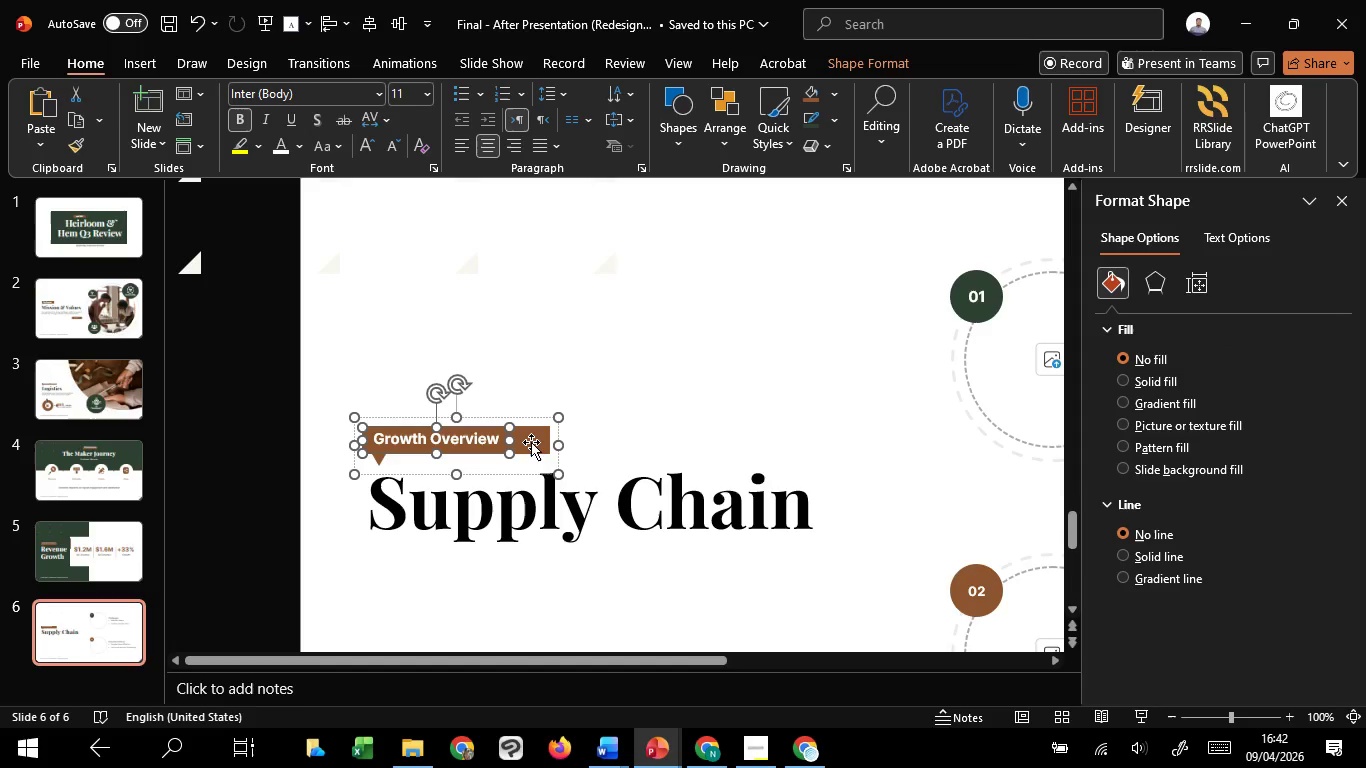 
hold_key(key=ShiftLeft, duration=1.52)
 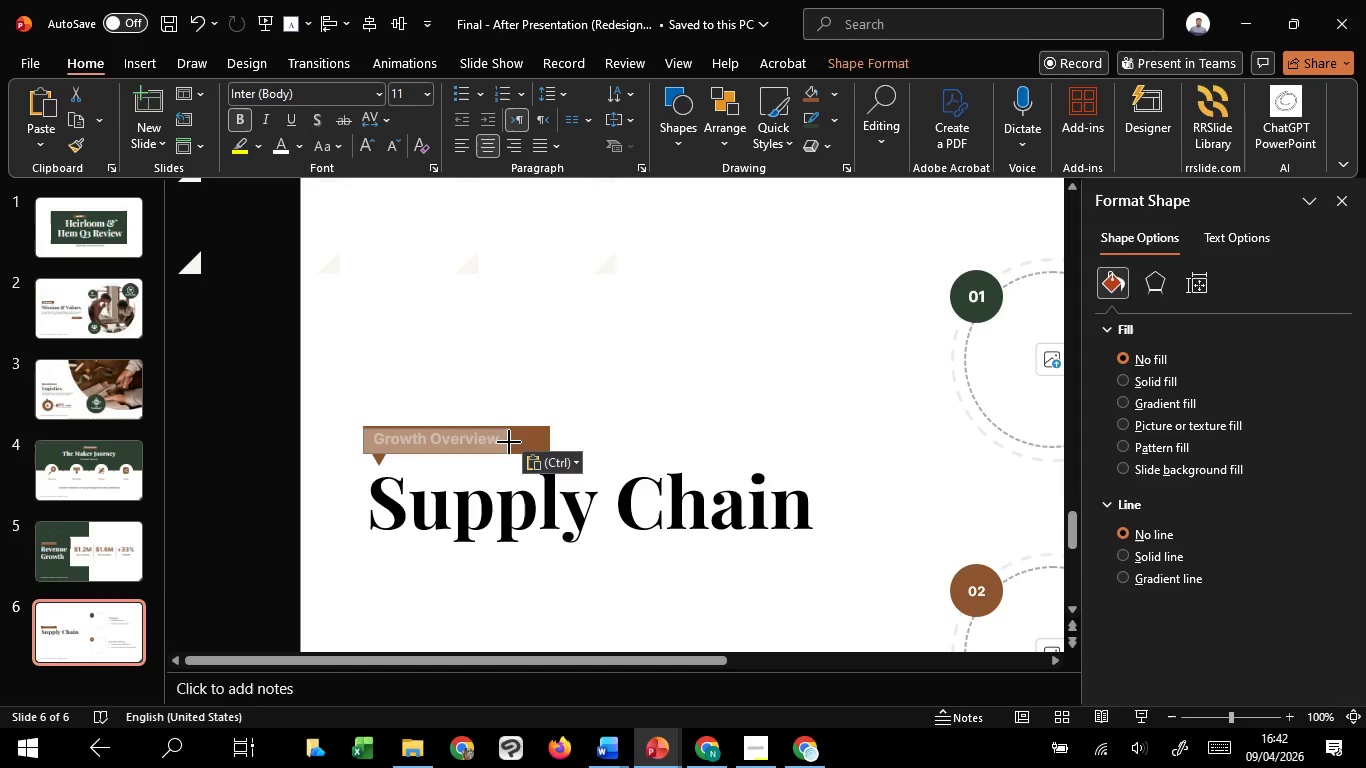 
hold_key(key=ShiftLeft, duration=0.91)
 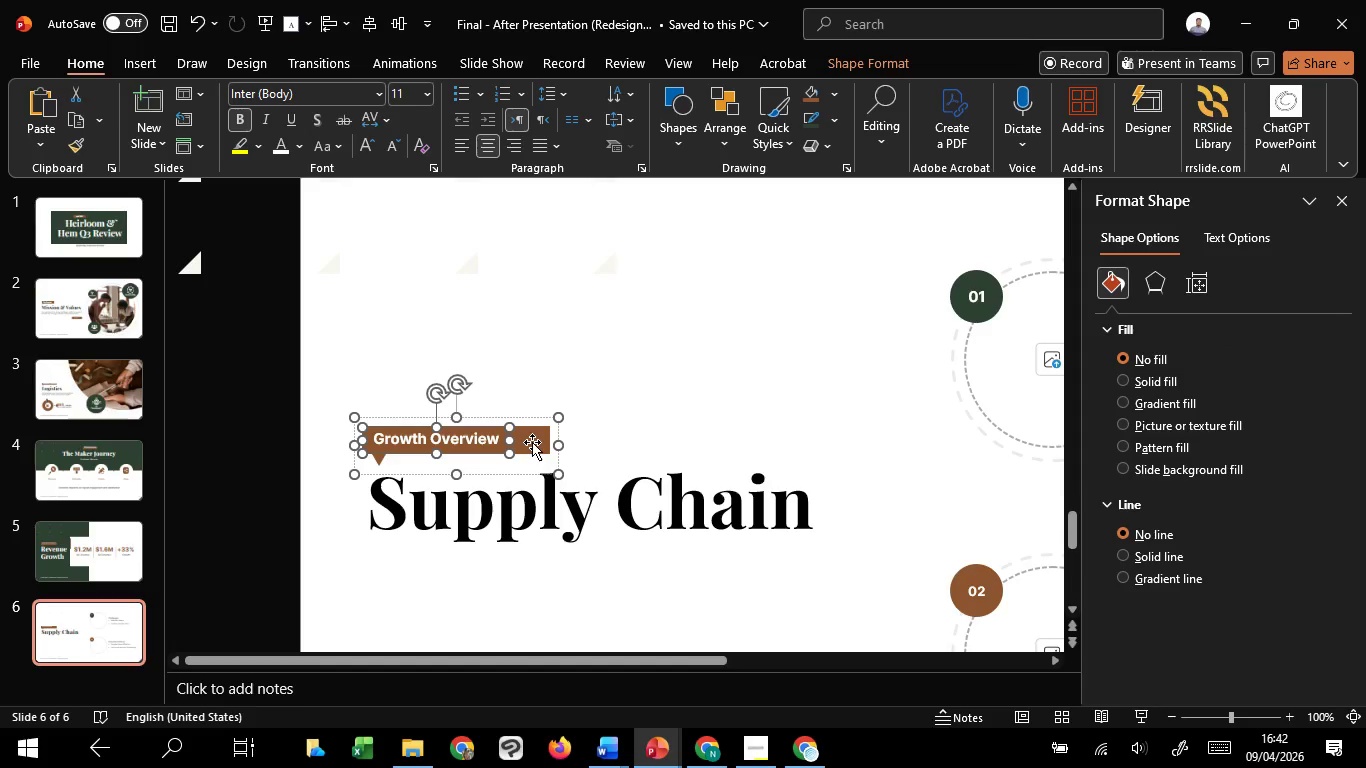 
left_click([532, 442])
 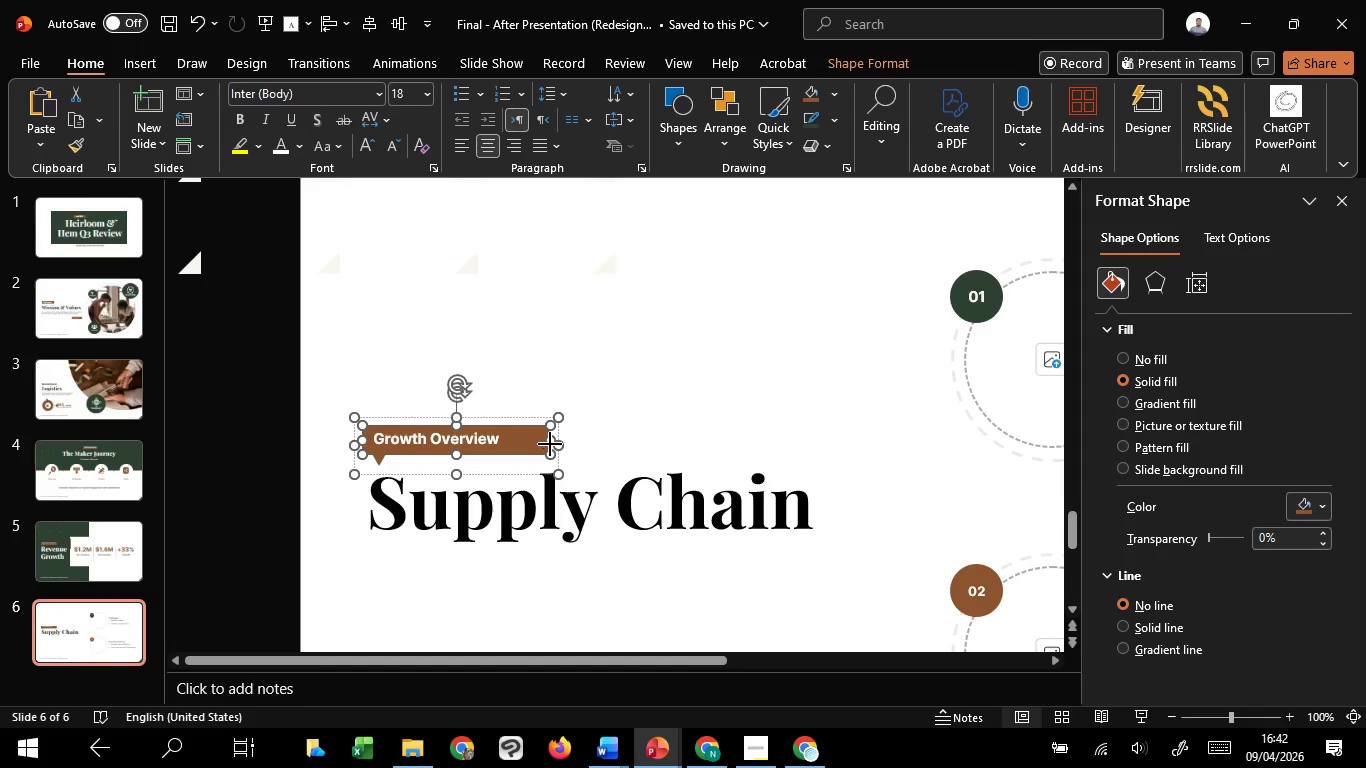 
left_click_drag(start_coordinate=[550, 444], to_coordinate=[521, 445])
 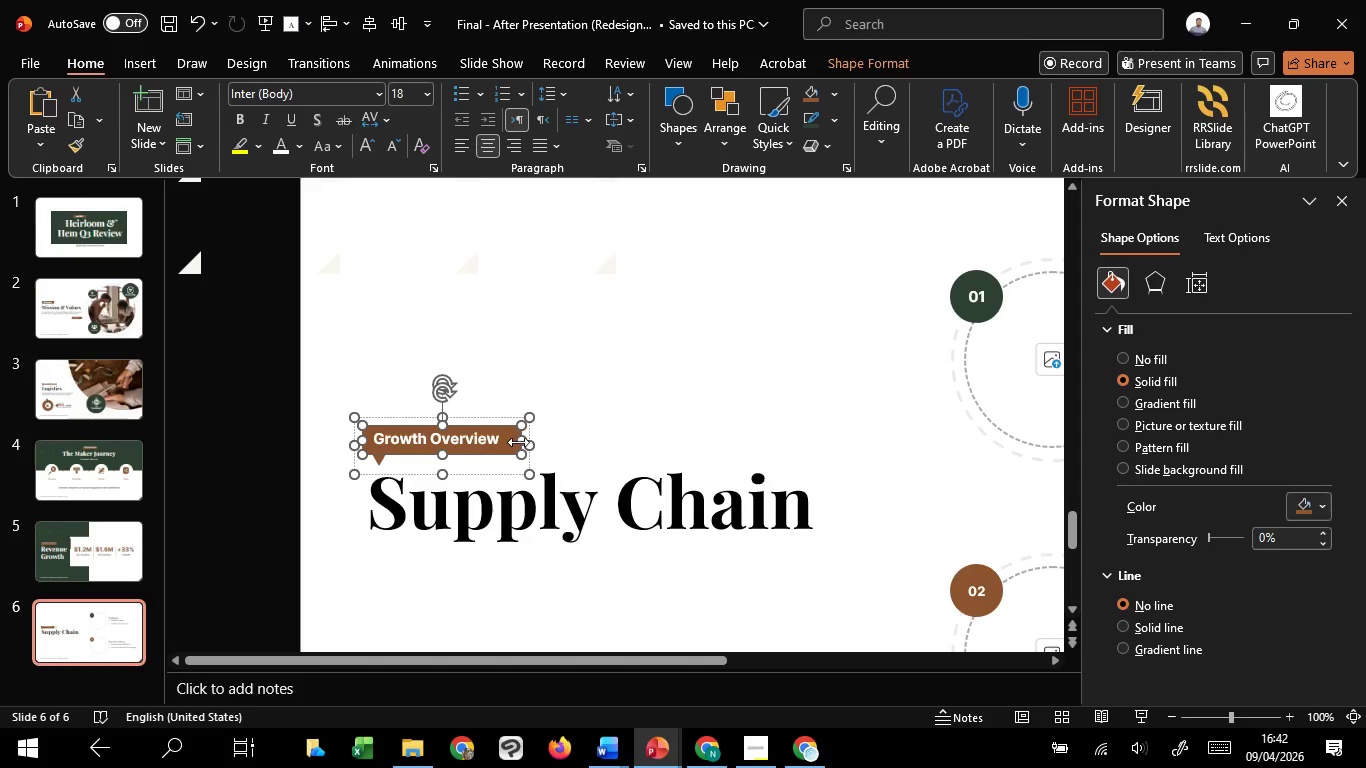 
hold_key(key=ShiftLeft, duration=1.51)
 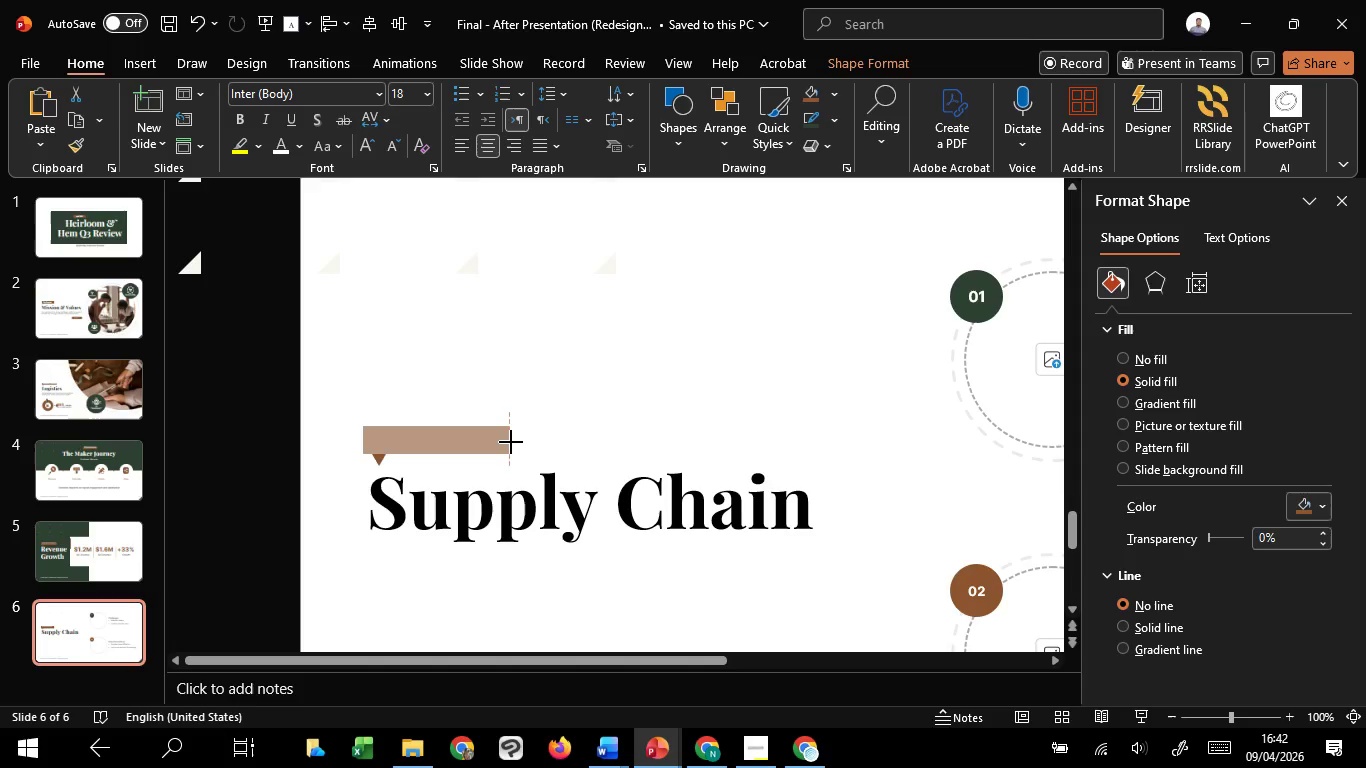 
hold_key(key=ShiftLeft, duration=1.5)
left_click_drag(start_coordinate=[518, 442], to_coordinate=[507, 443])
 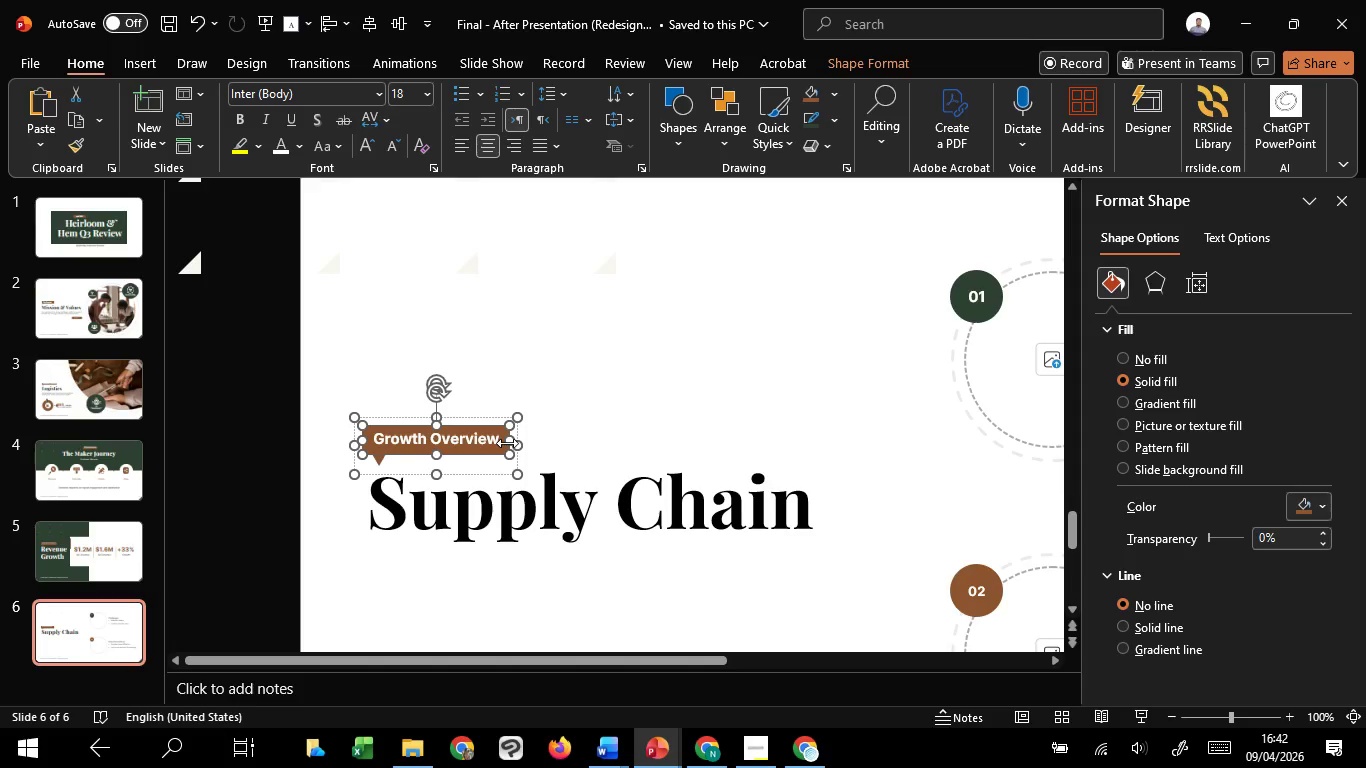 
hold_key(key=ShiftLeft, duration=0.39)
 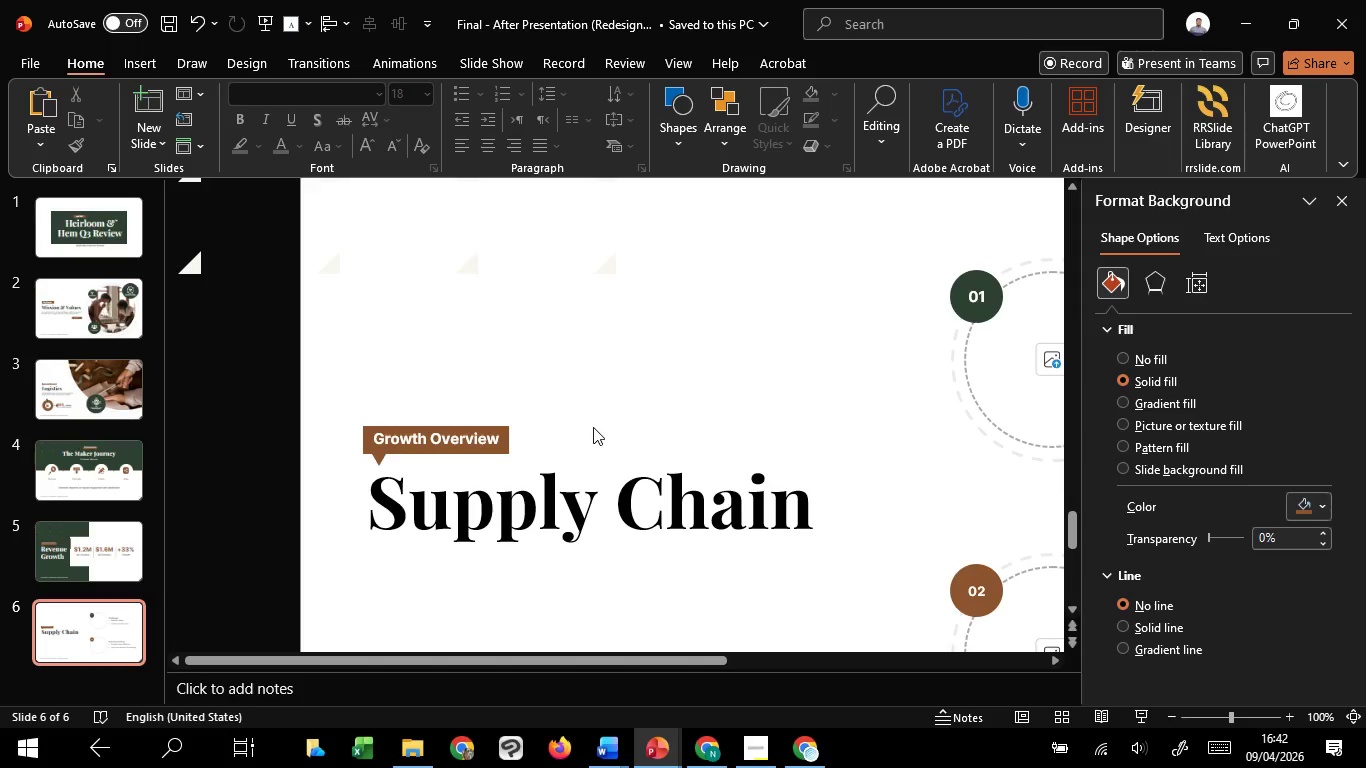 
left_click([593, 427])
 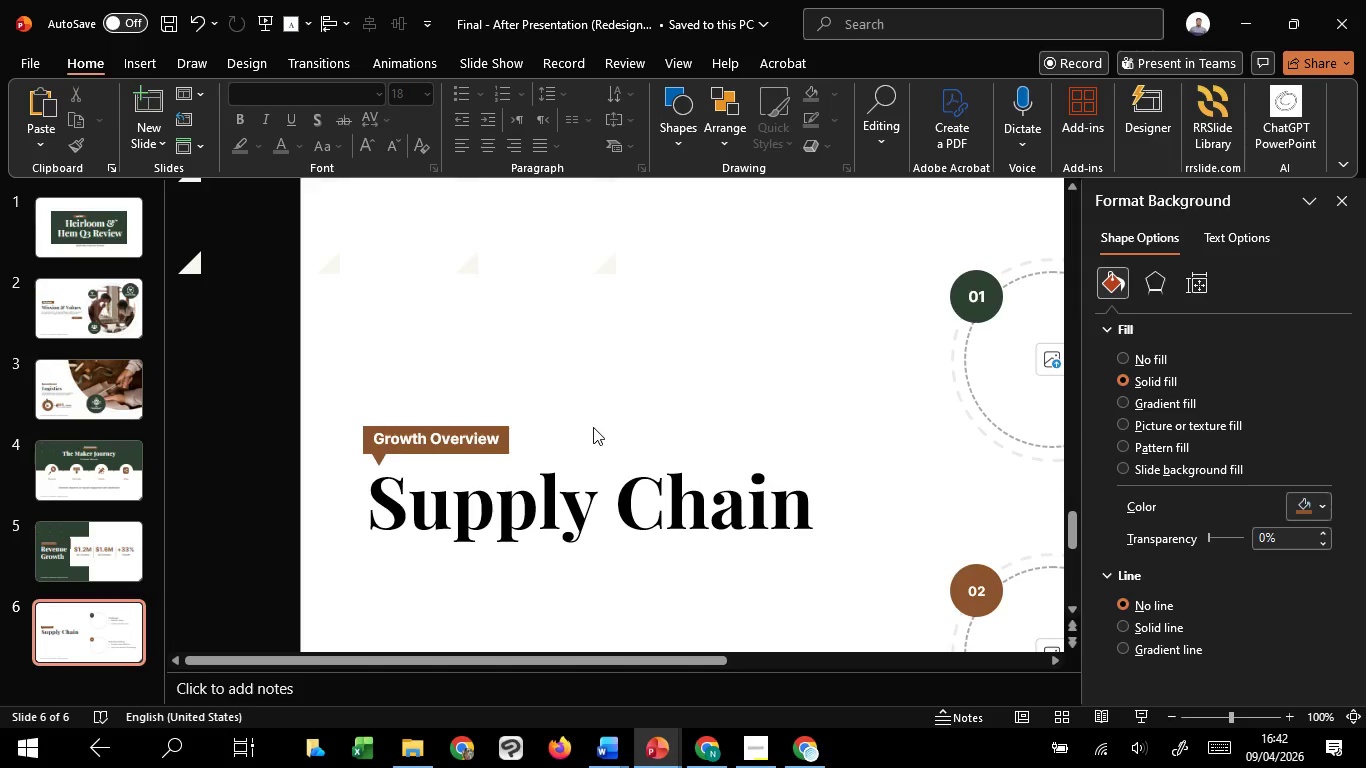 
hold_key(key=ControlLeft, duration=1.51)
scroll: coordinate [621, 465], scroll_direction: down, amount: 2.0
 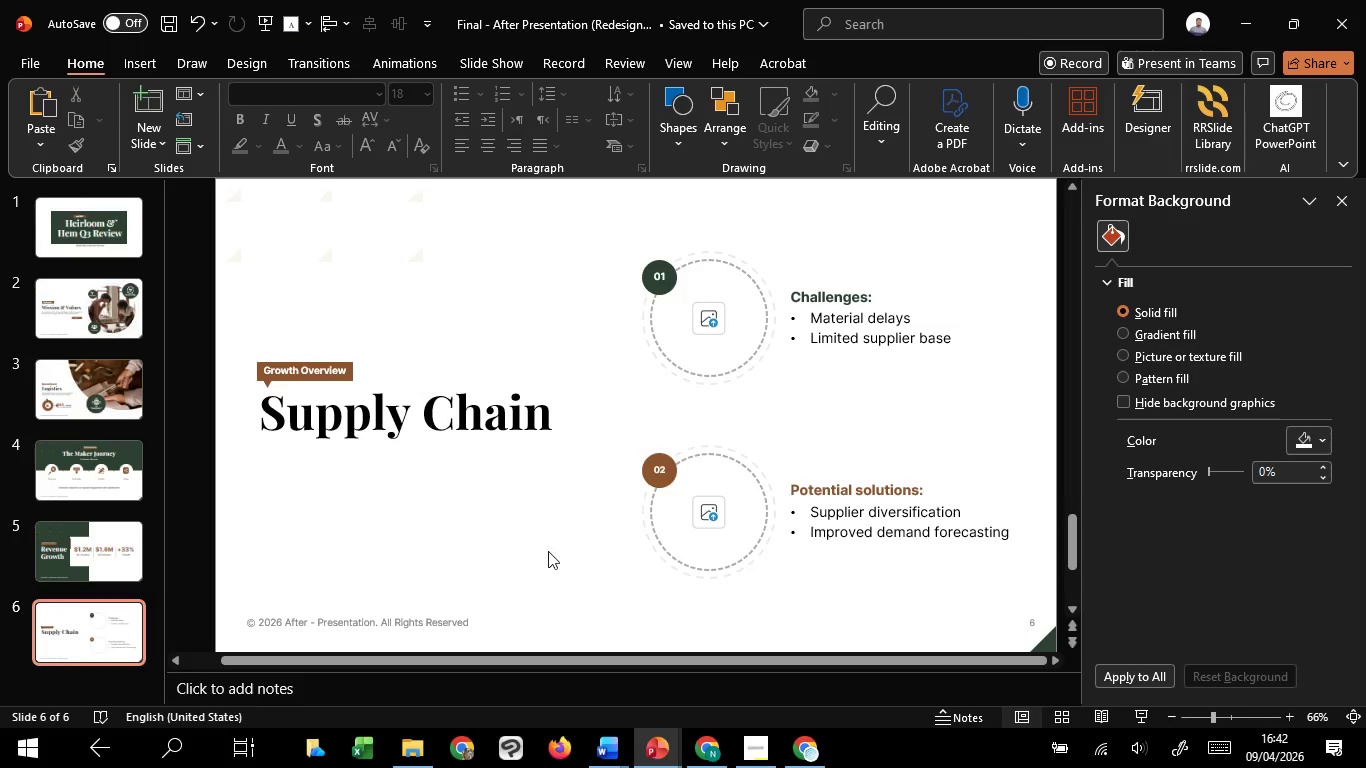 
key(Control+ControlLeft)
 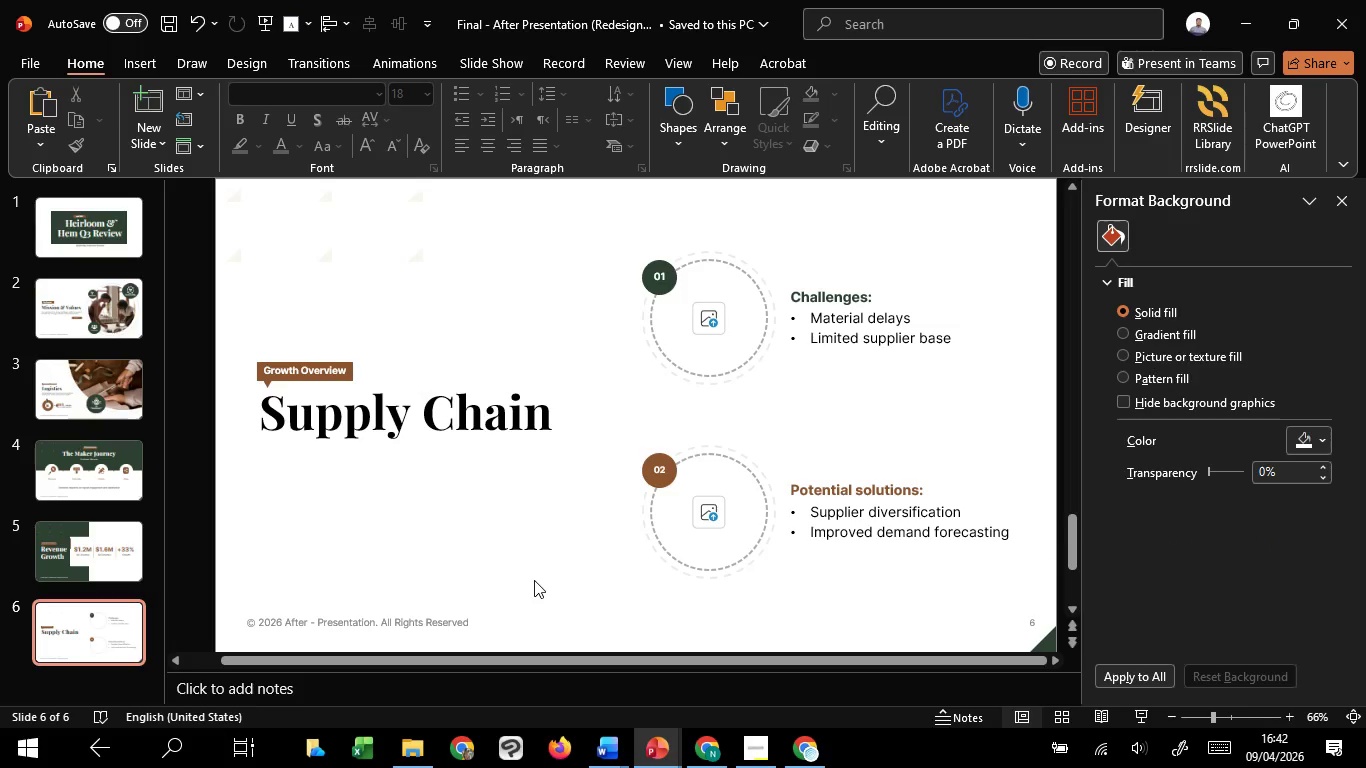 
key(Control+ControlLeft)
 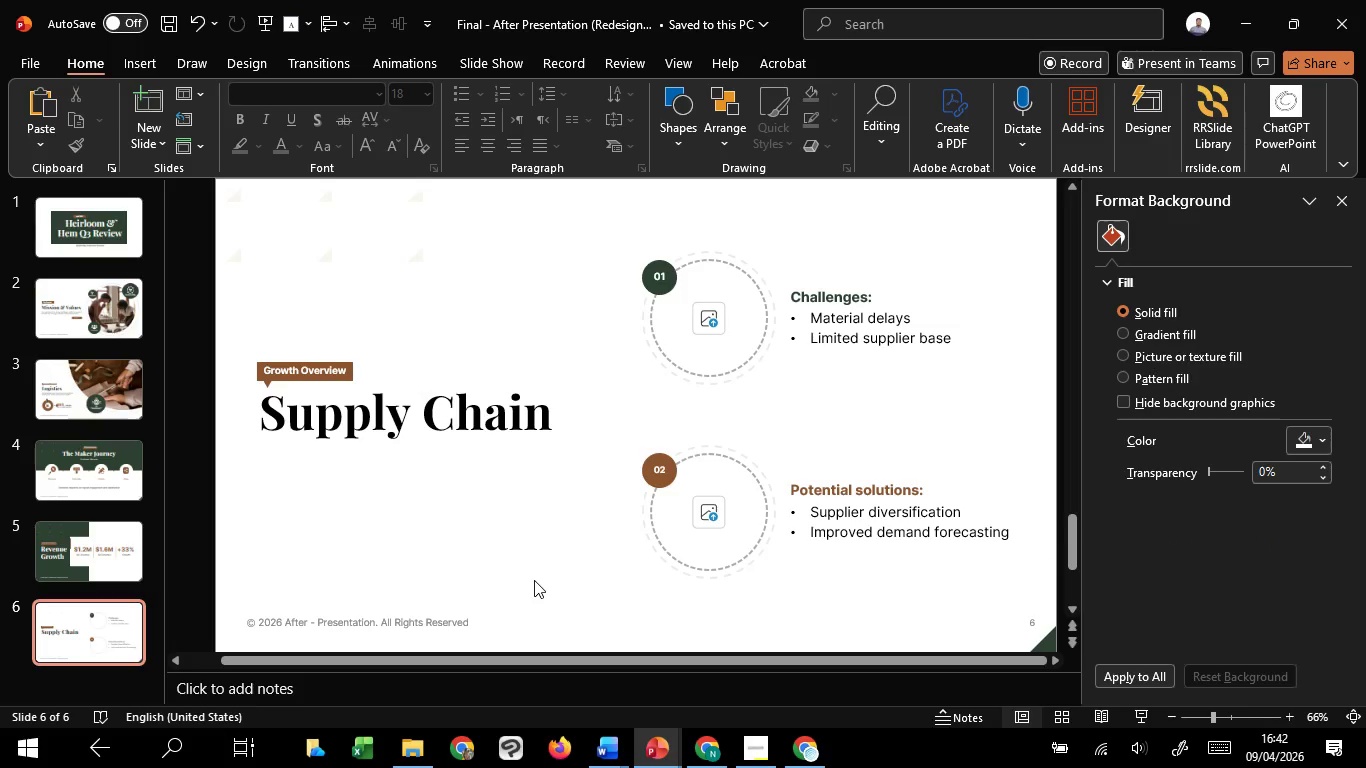 
key(Control+ControlLeft)
 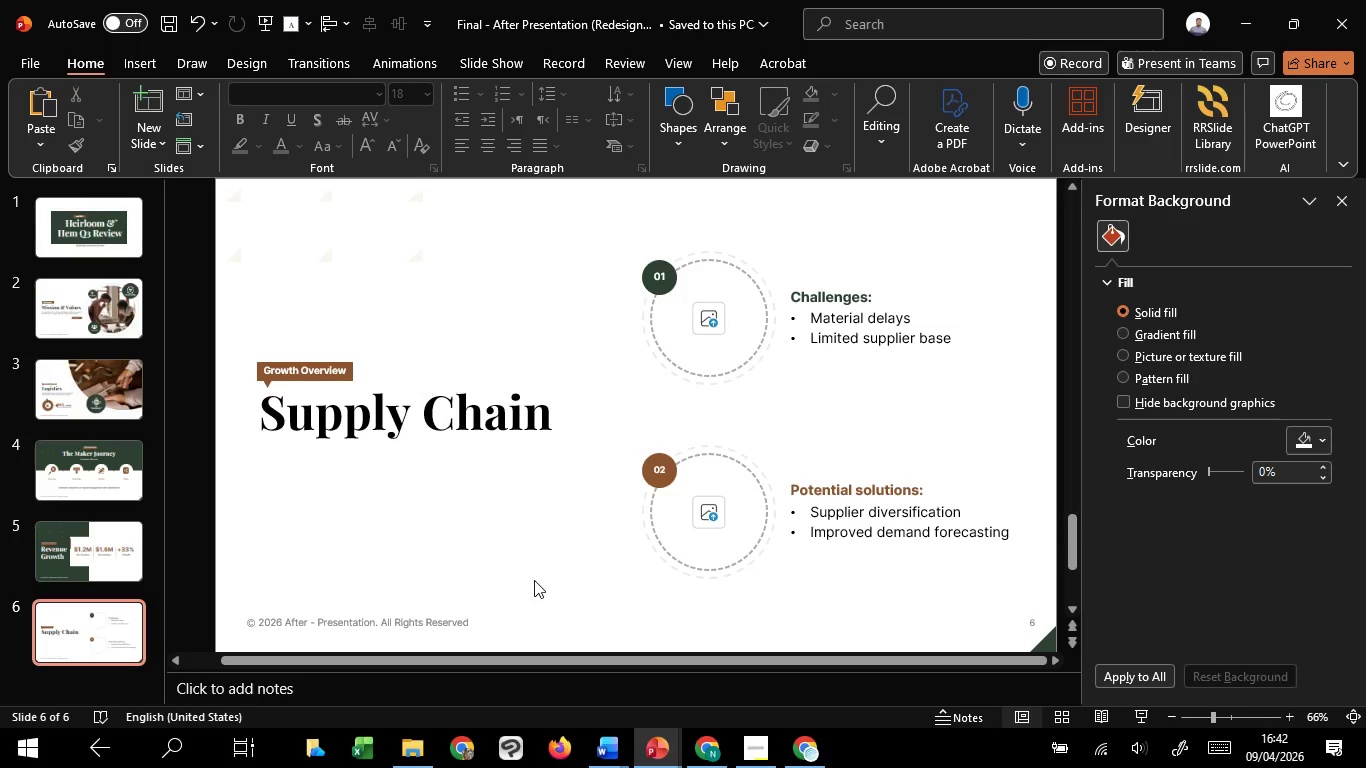 
key(Control+ControlLeft)
 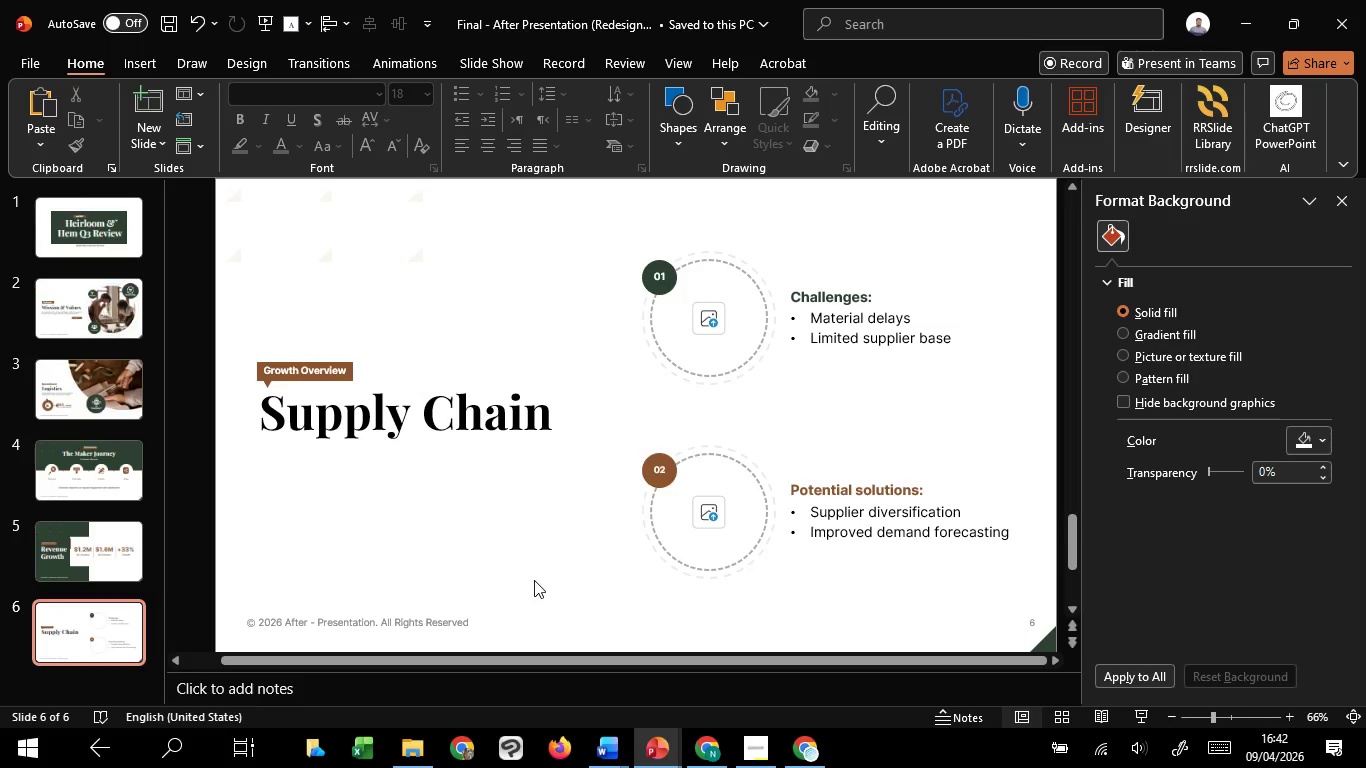 
key(Control+ControlLeft)
 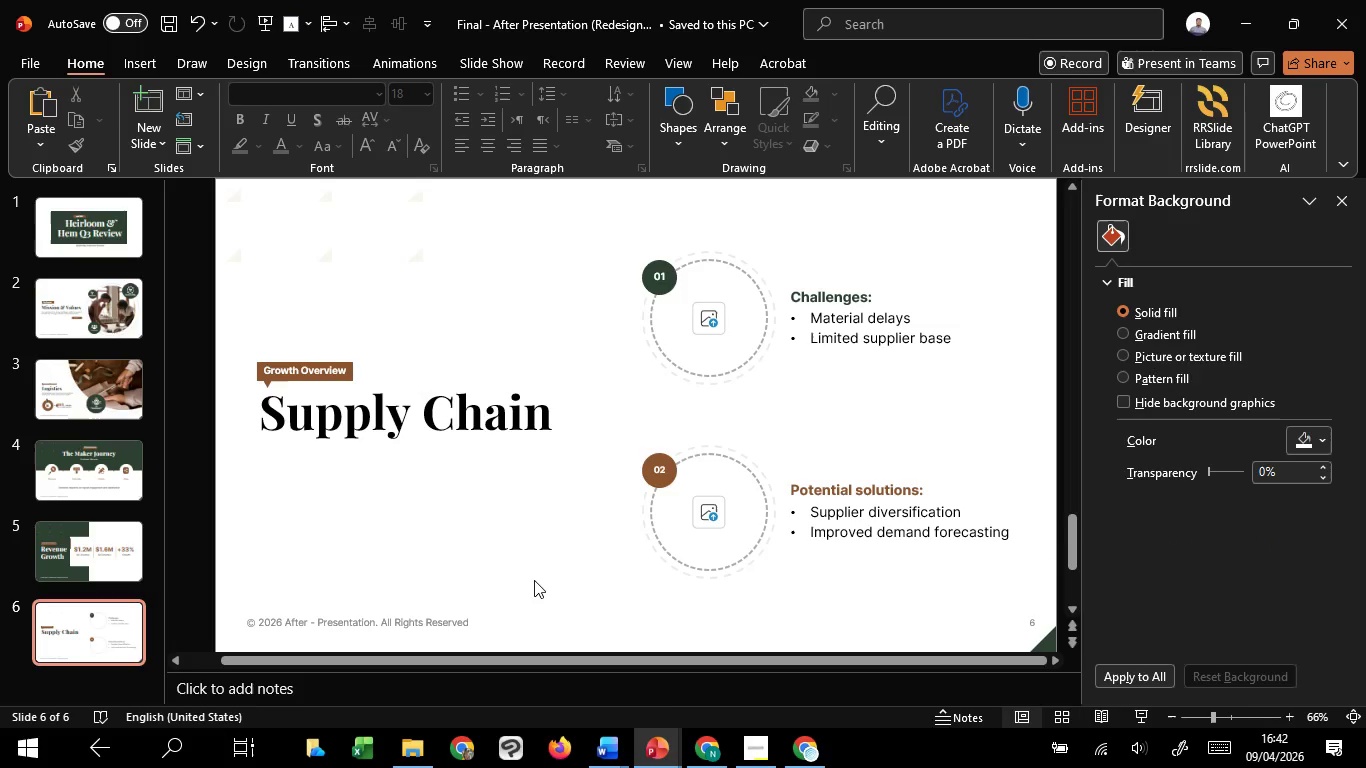 
key(Control+ControlLeft)
 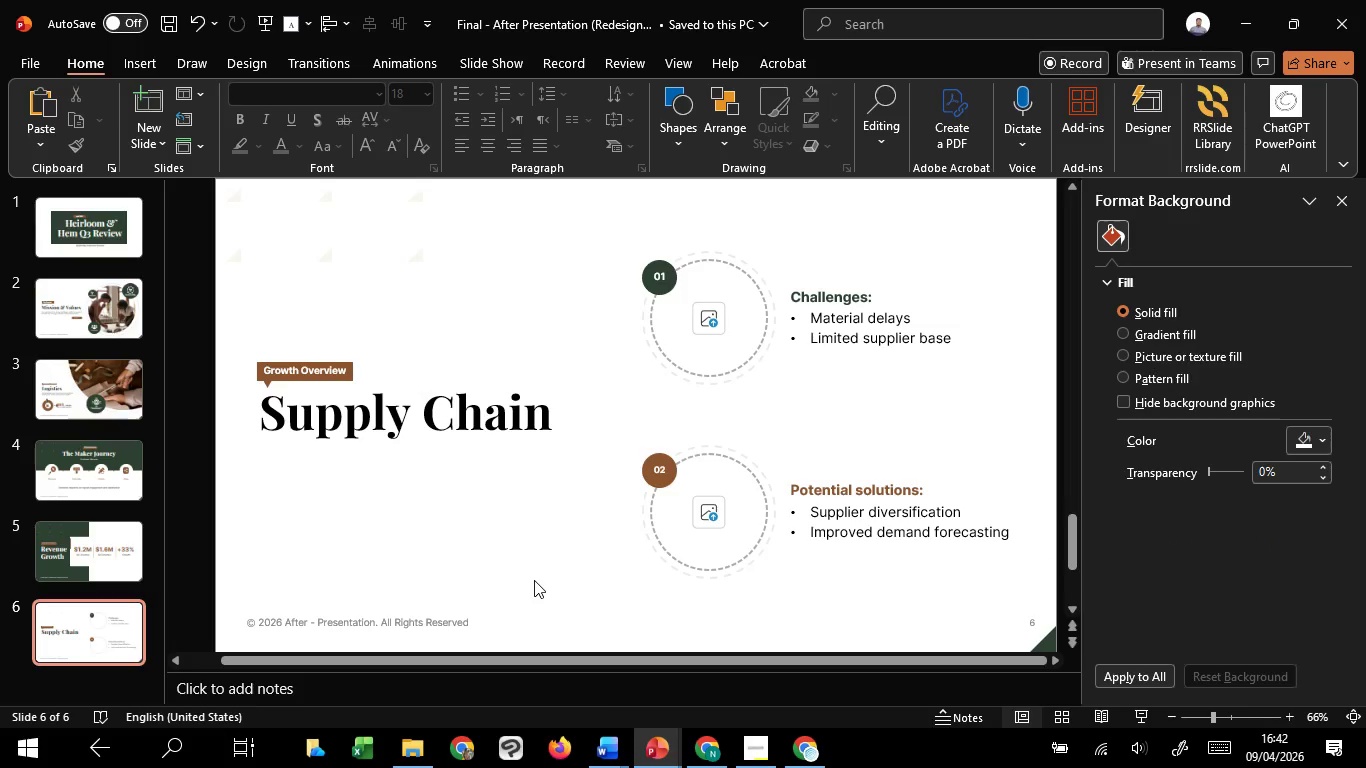 
left_click([534, 580])
 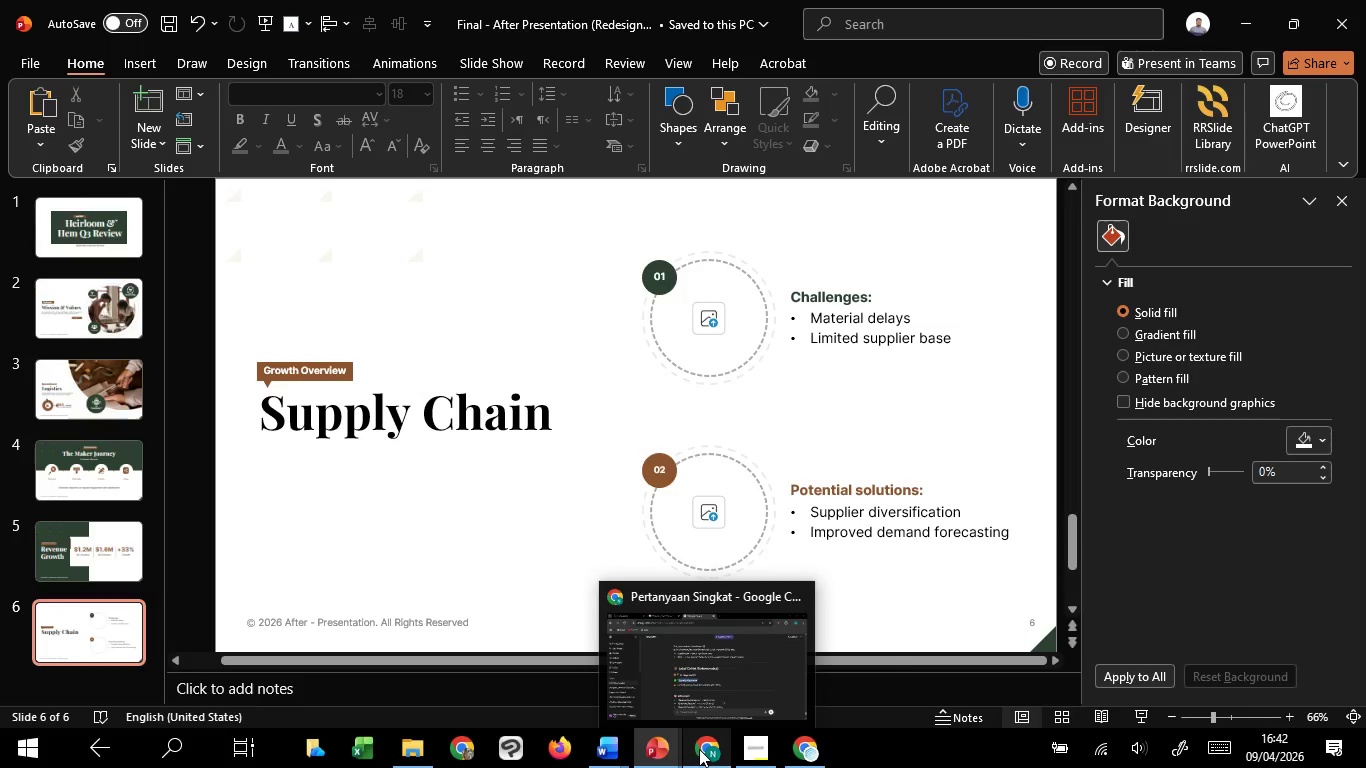 
left_click([718, 667])
 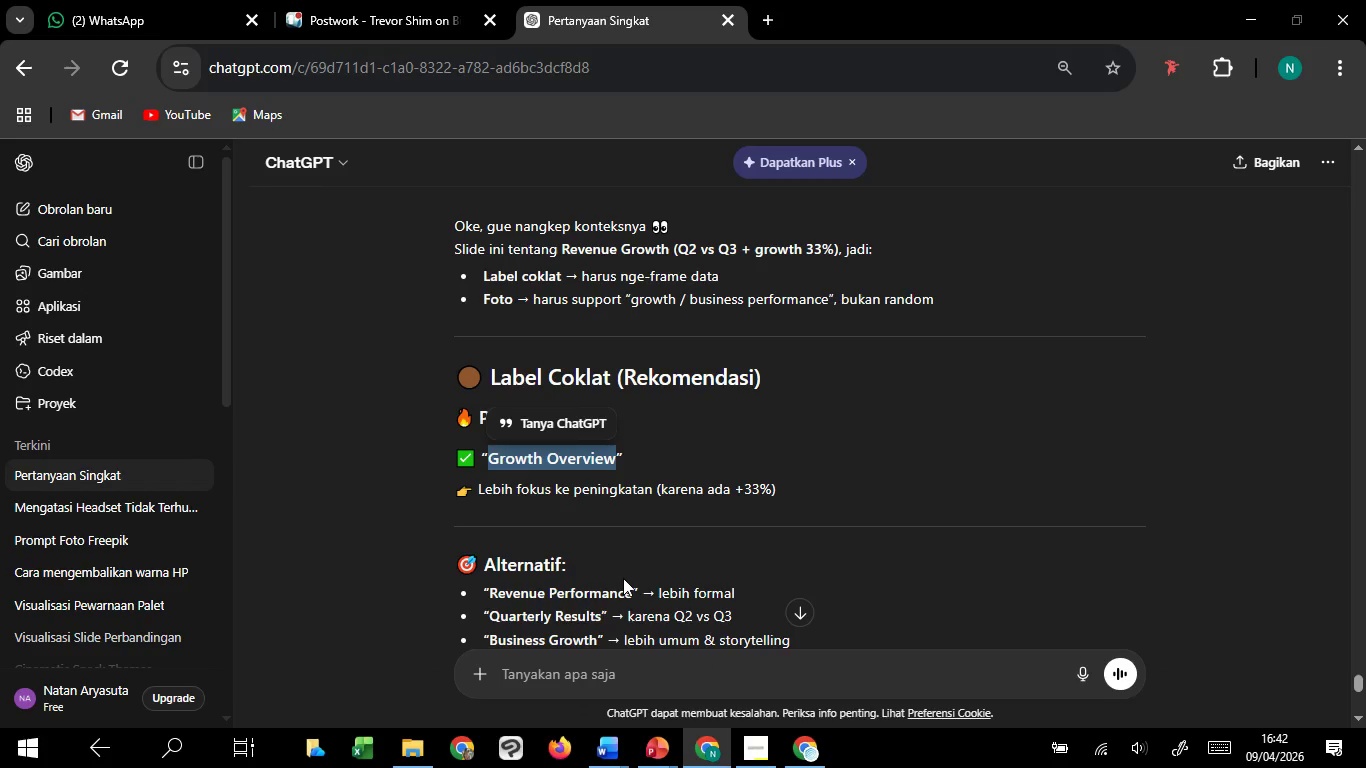 
scroll: coordinate [623, 578], scroll_direction: down, amount: 9.0
 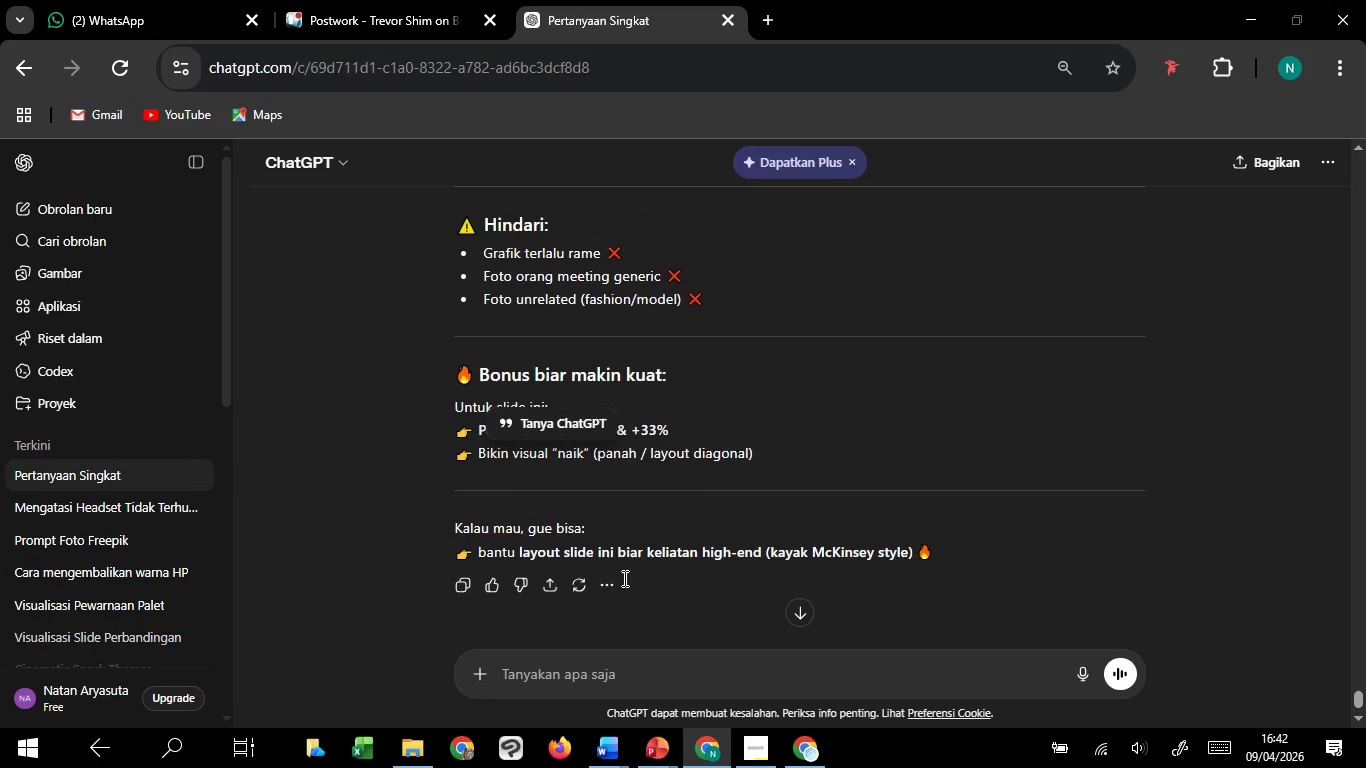 
scroll: coordinate [623, 578], scroll_direction: up, amount: 8.0
 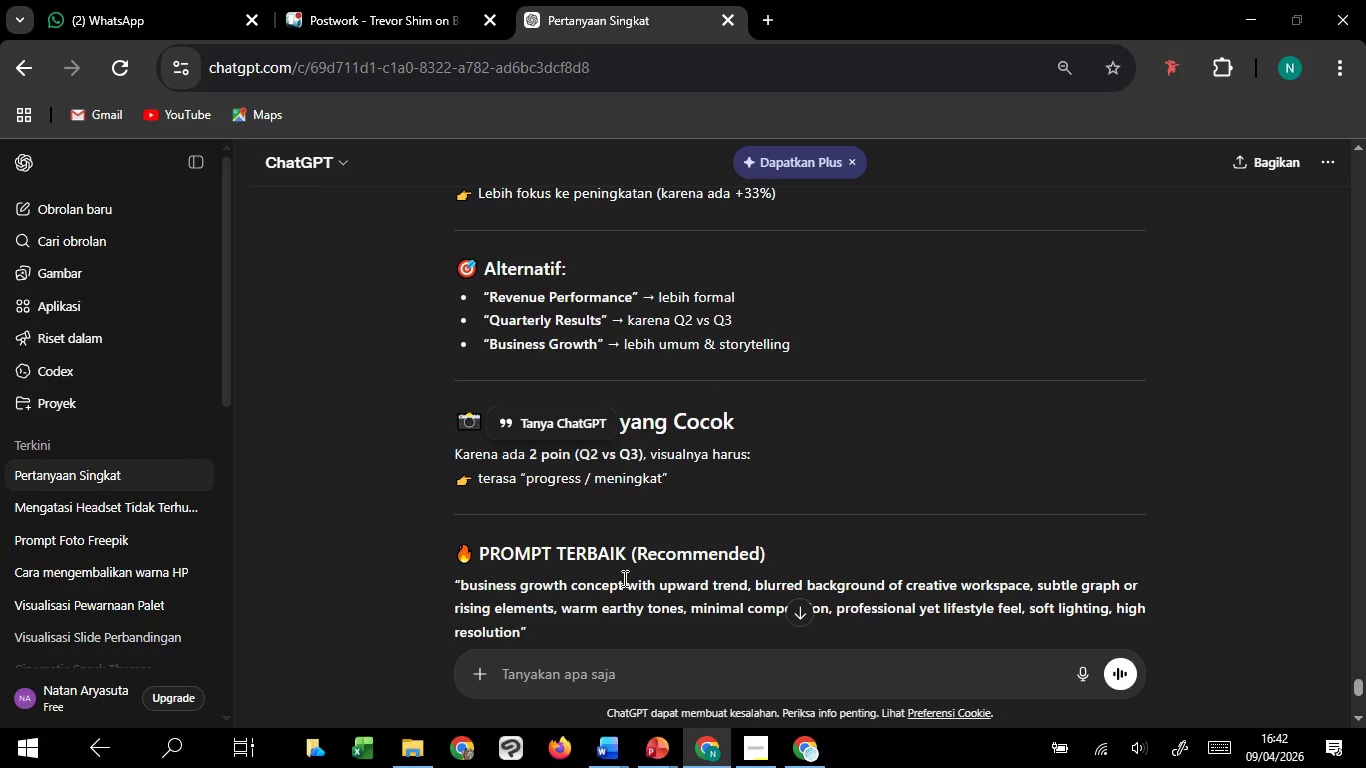 
scroll: coordinate [623, 578], scroll_direction: down, amount: 1.0
 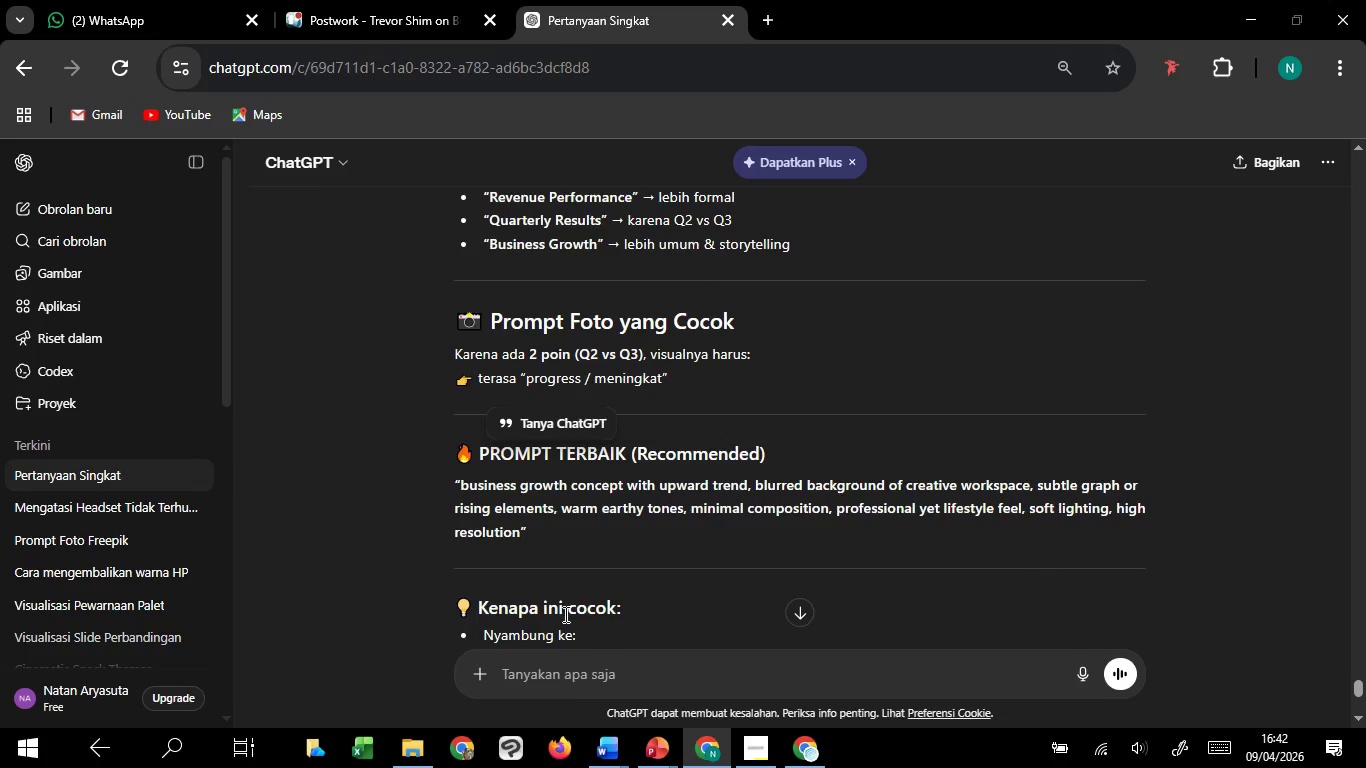 
key(F2)
 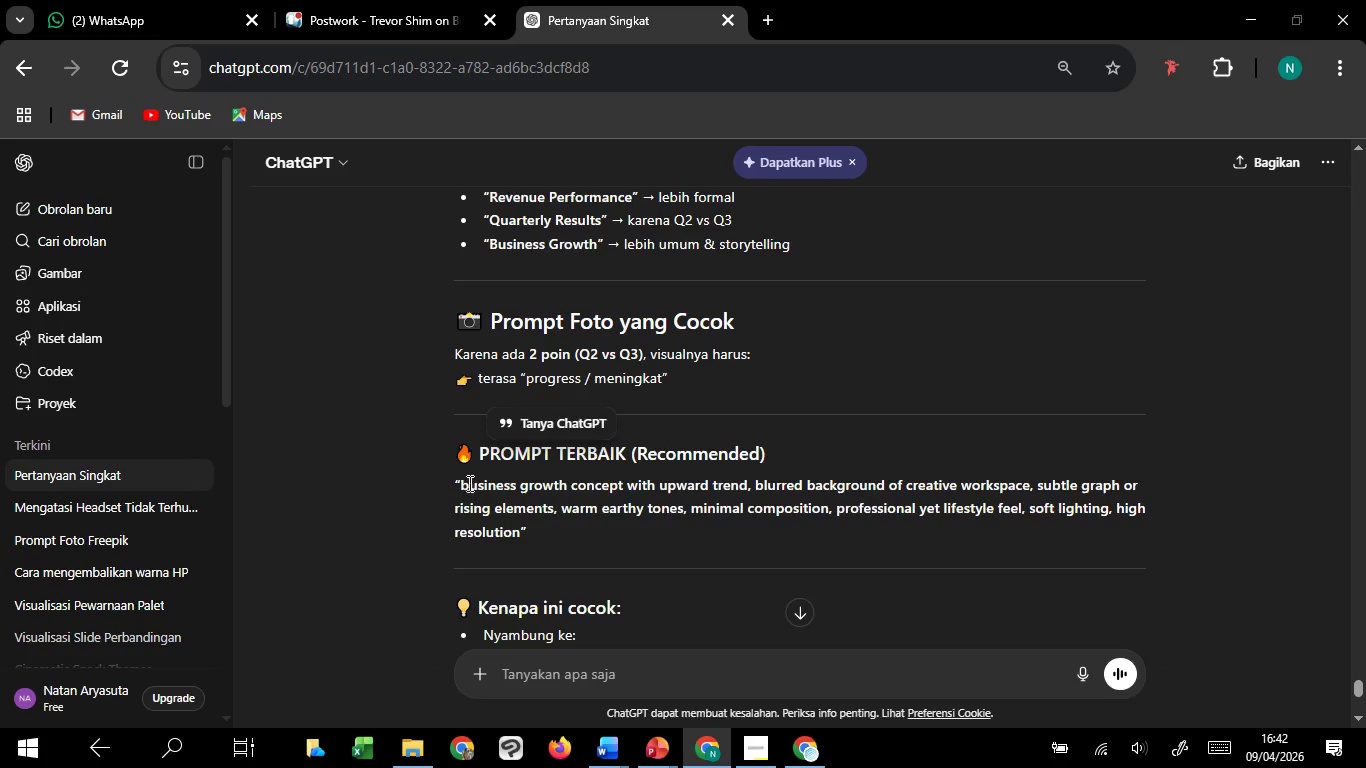 
left_click([563, 657])
 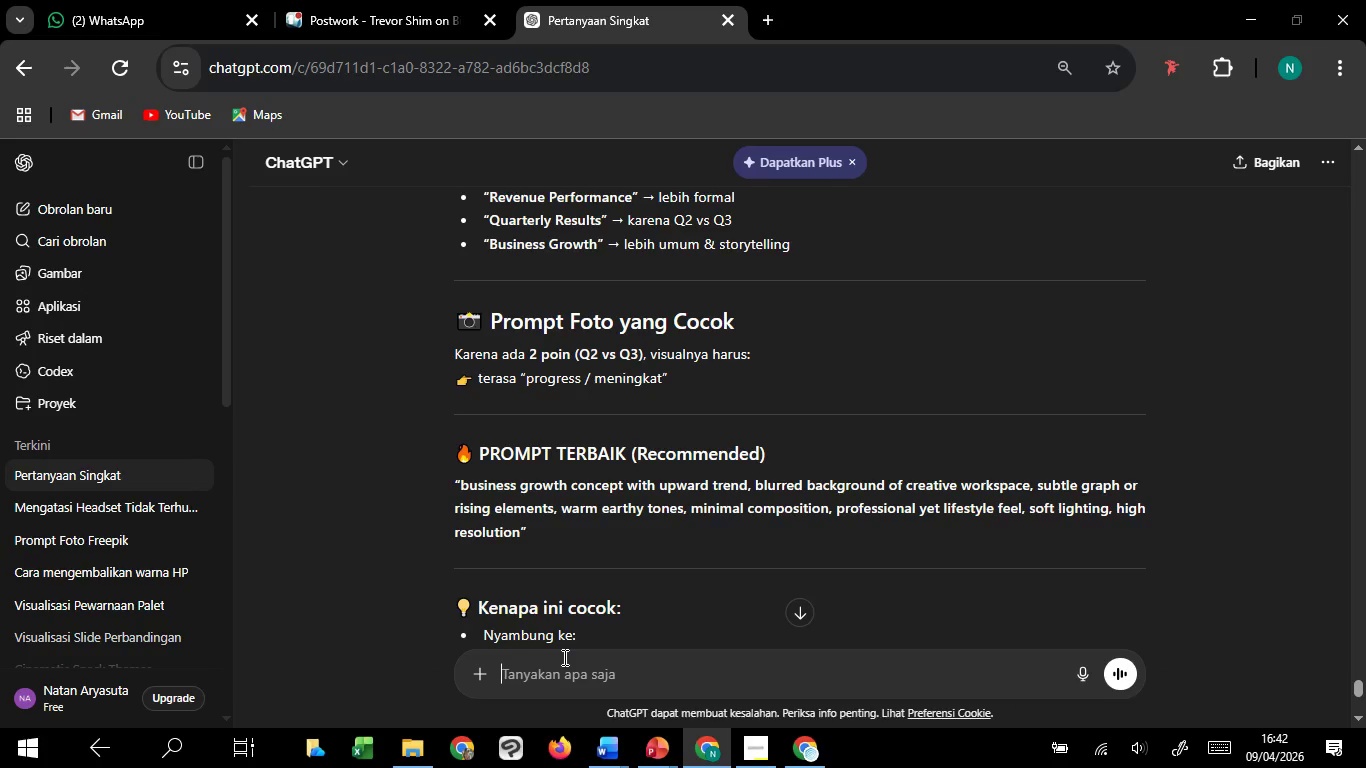 
type(ngga, a)
key(Backspace)
type(masing masing po)
key(Backspace)
type(rompt untuk poin ch)
 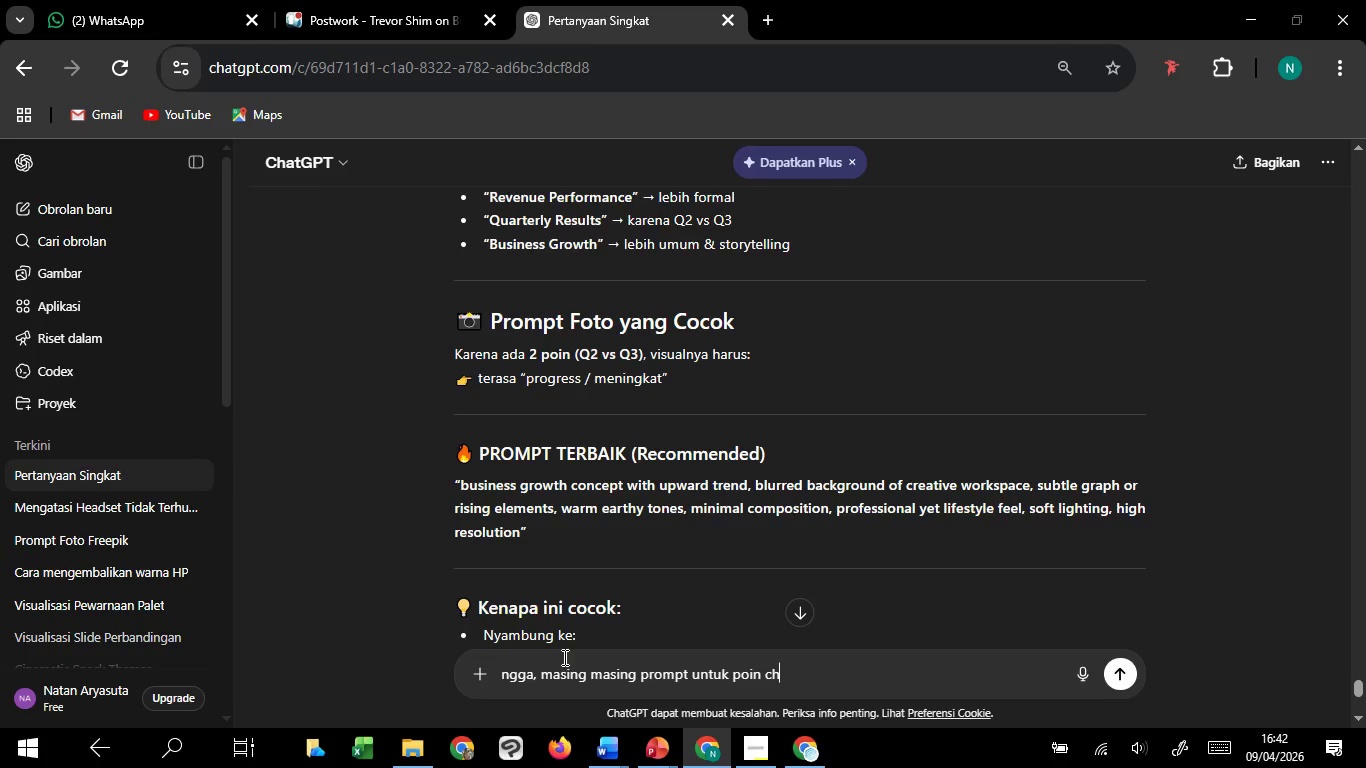 
scroll: coordinate [841, 493], scroll_direction: up, amount: 9.0
 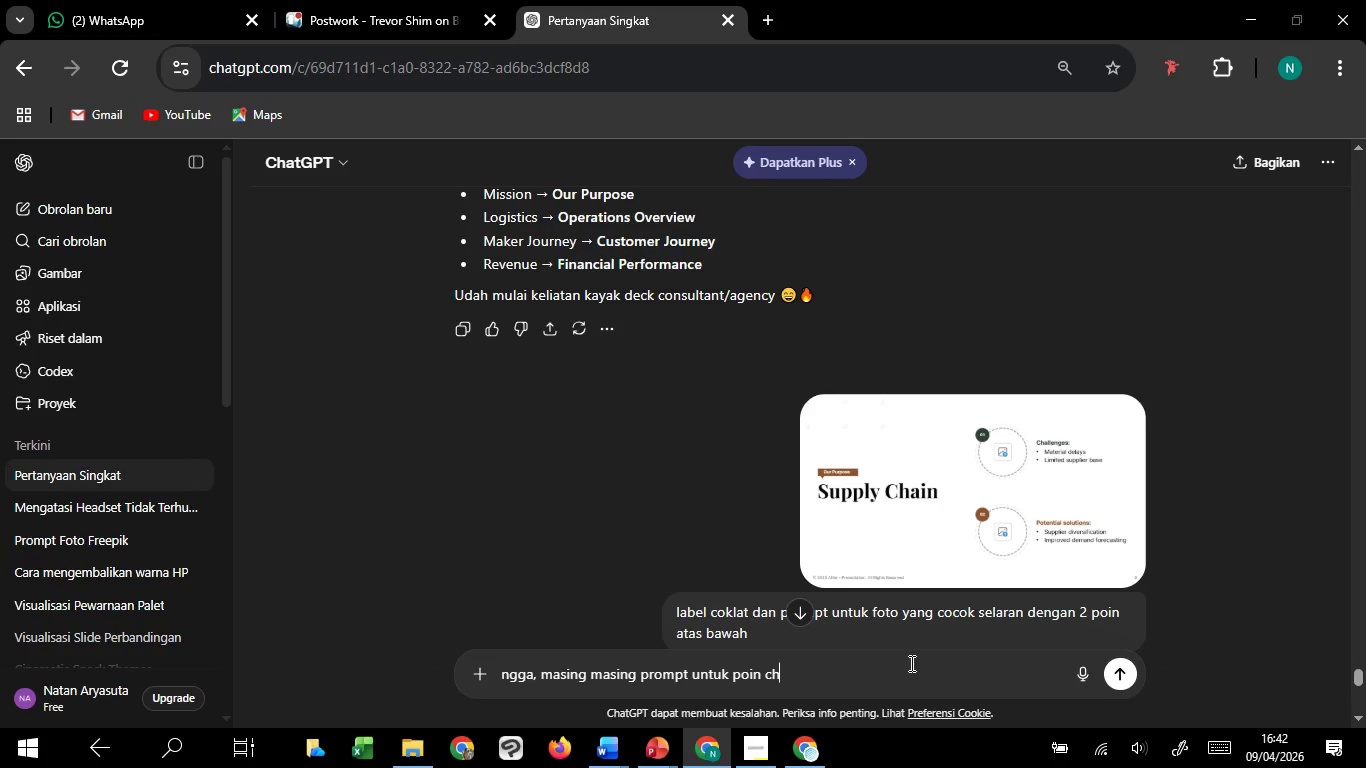 
type(alle)
 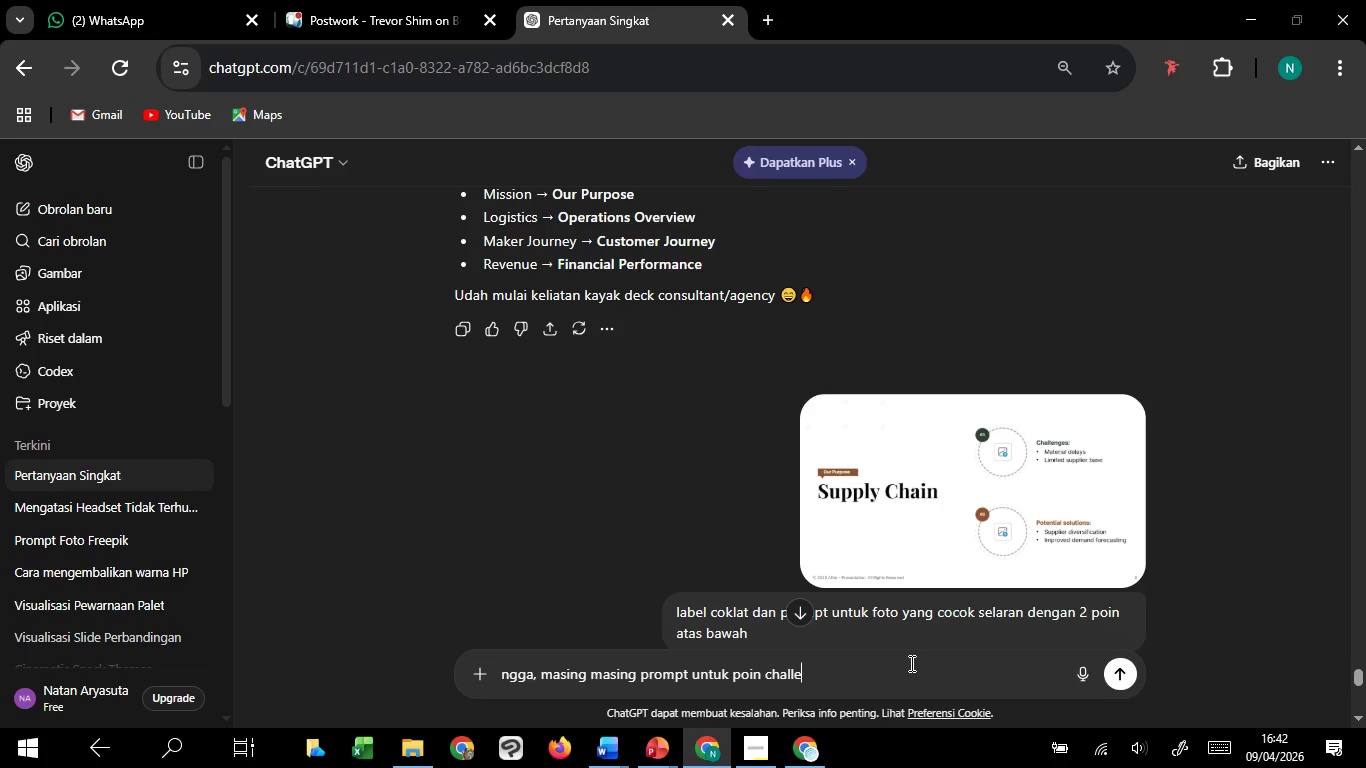 
type(nge)
 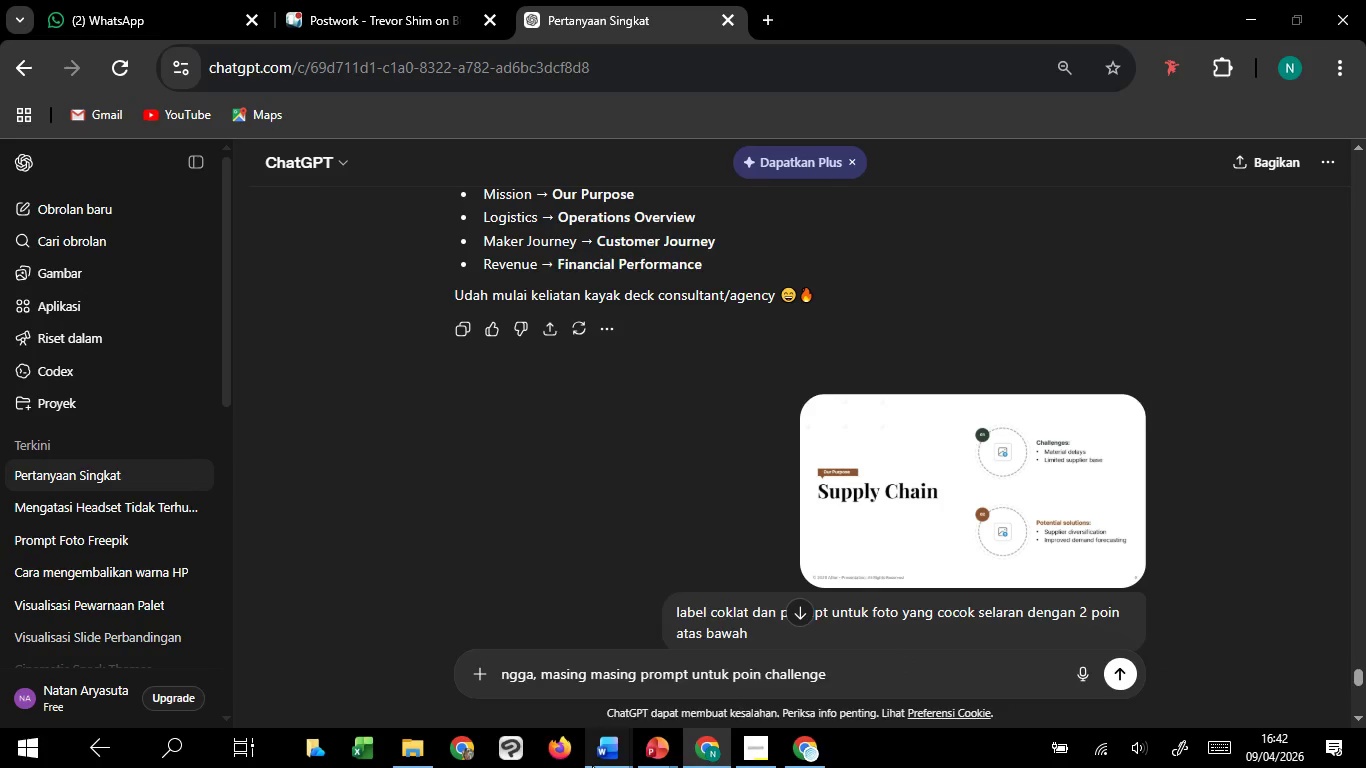 
mouse_move([758, 654])
 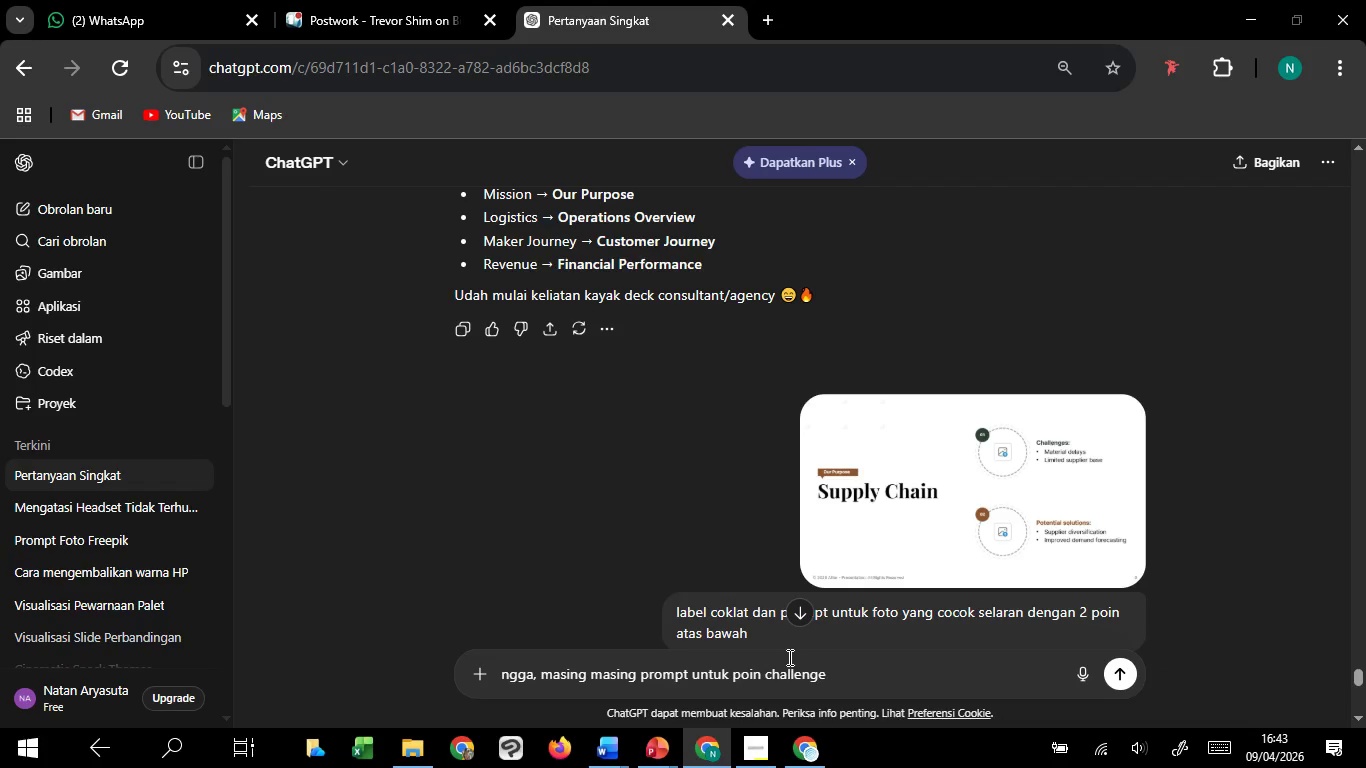 
type( sama poin)
 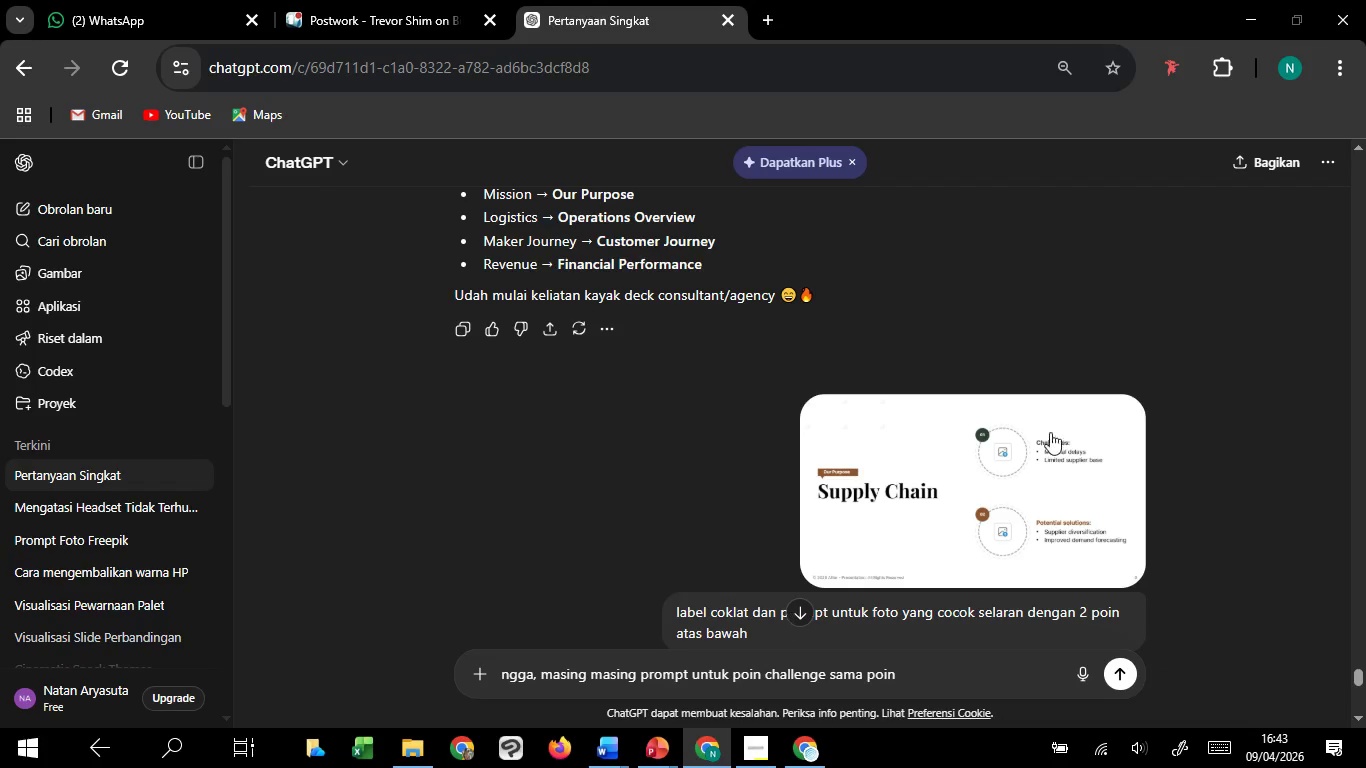 
key(Space)
 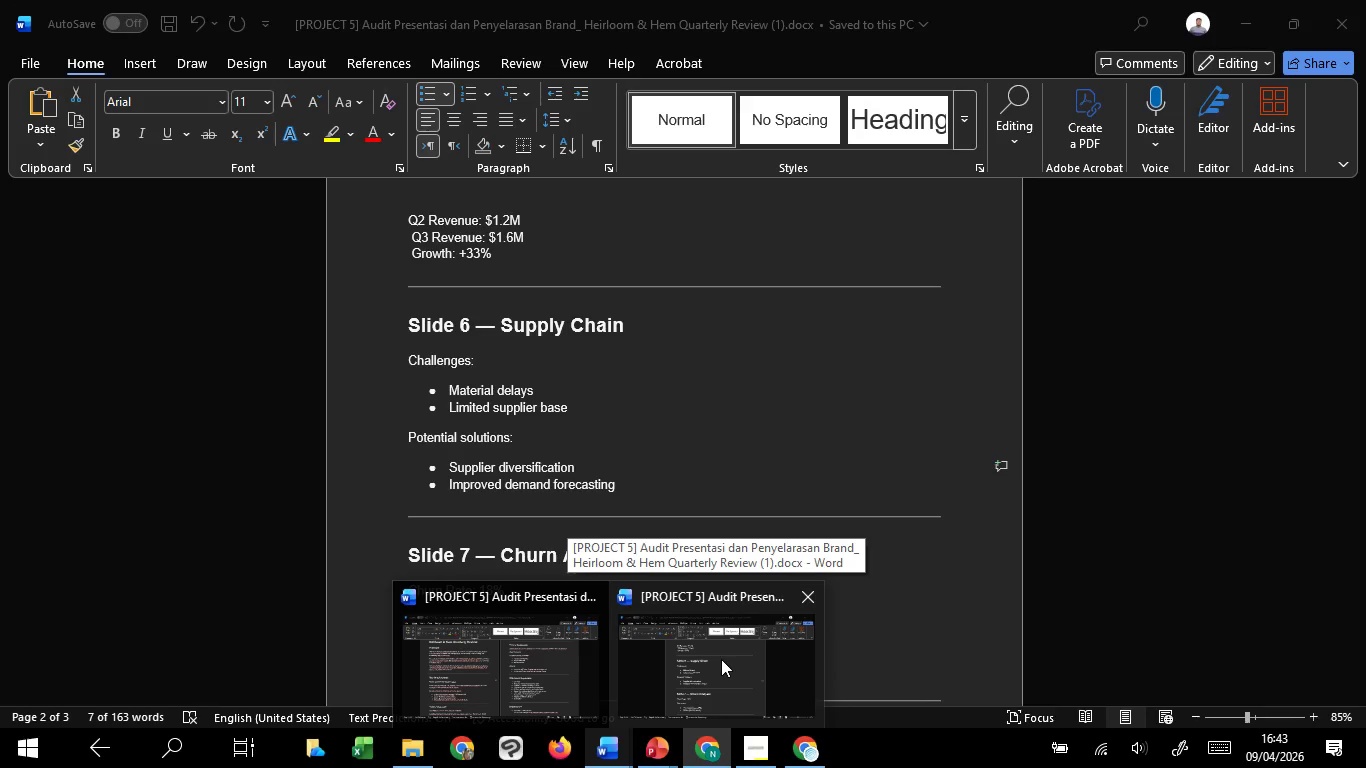 
left_click([721, 659])
 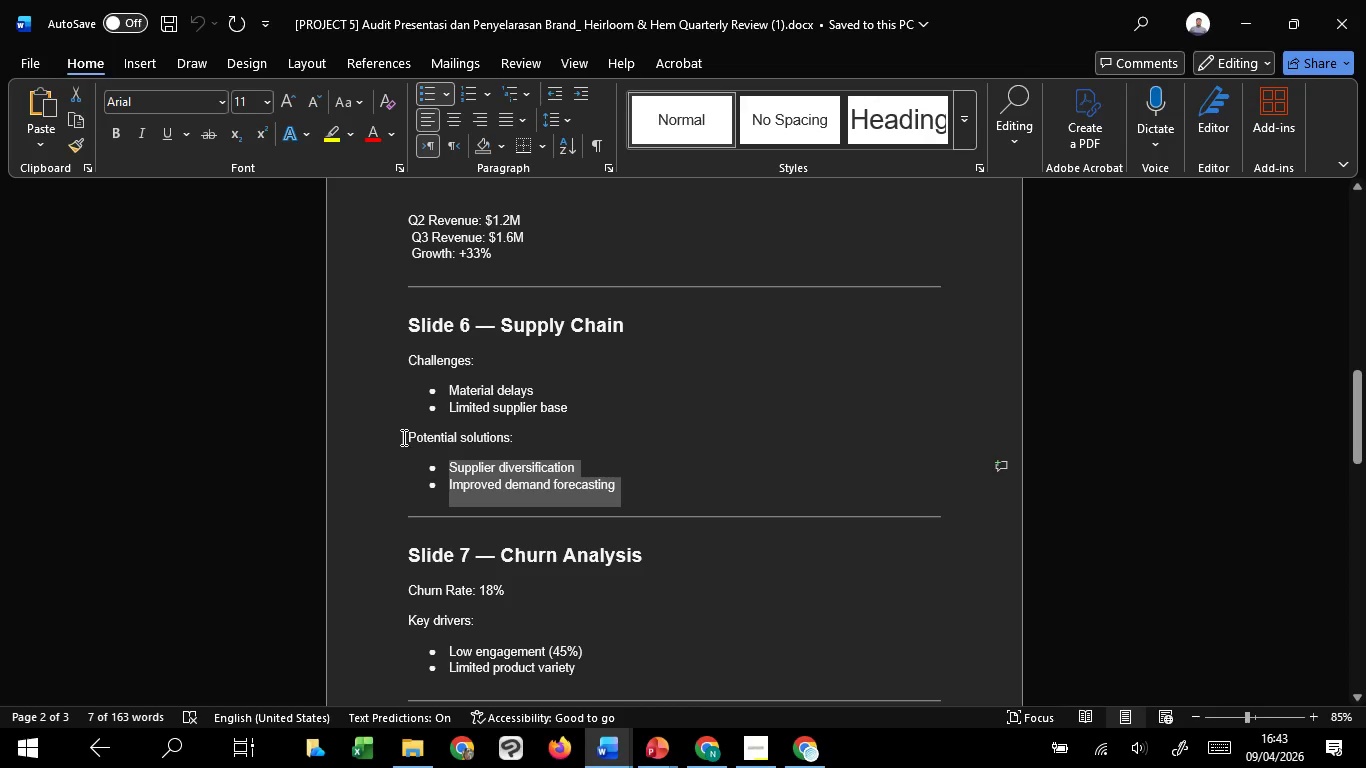 
left_click_drag(start_coordinate=[407, 437], to_coordinate=[507, 440])
 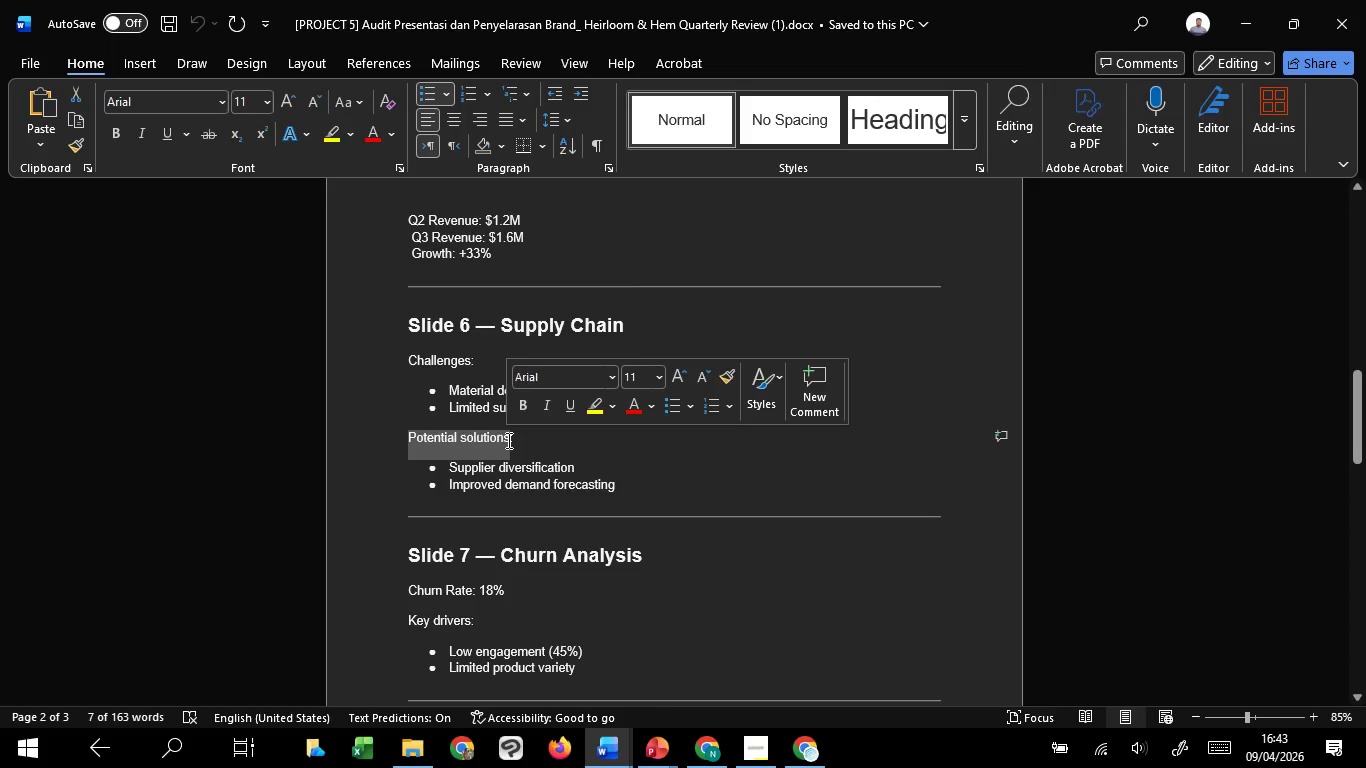 
key(Control+C)
 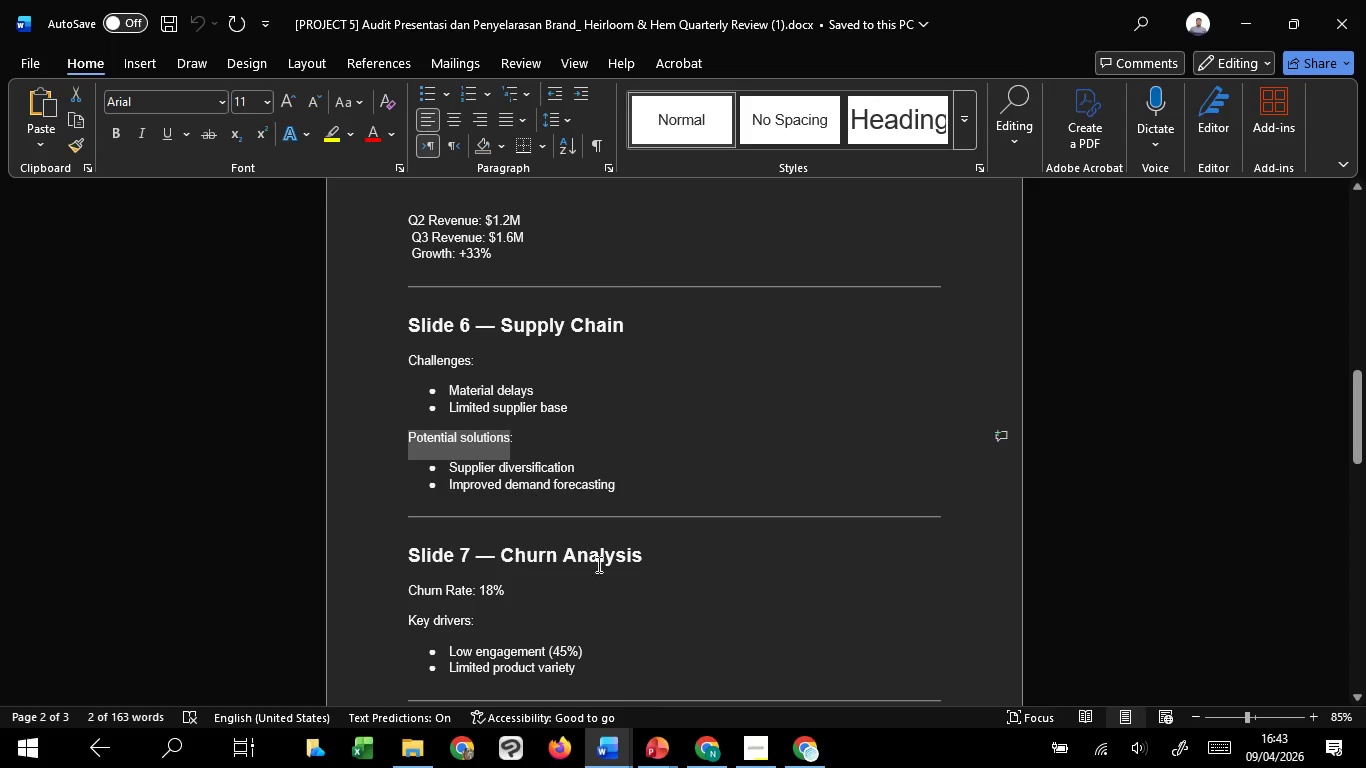 
key(Control+C)
 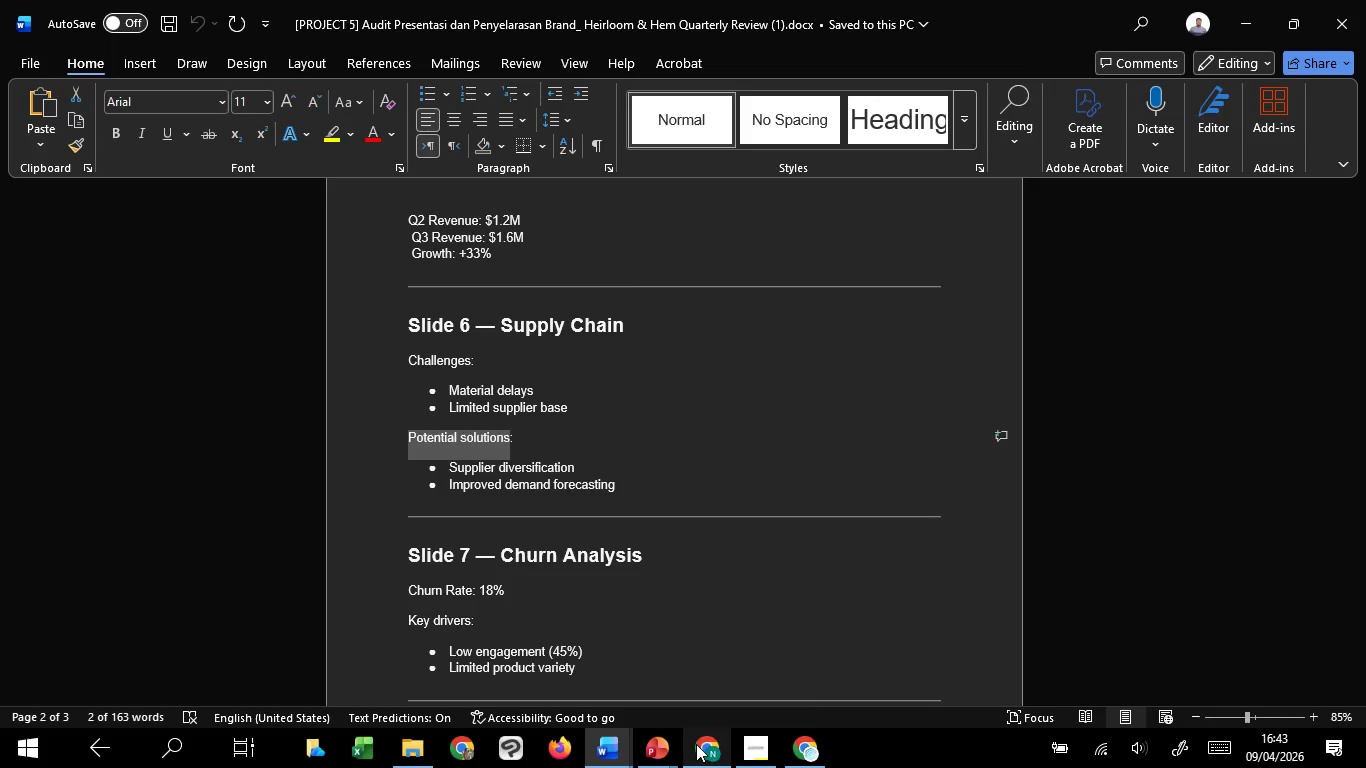 
left_click([740, 697])
 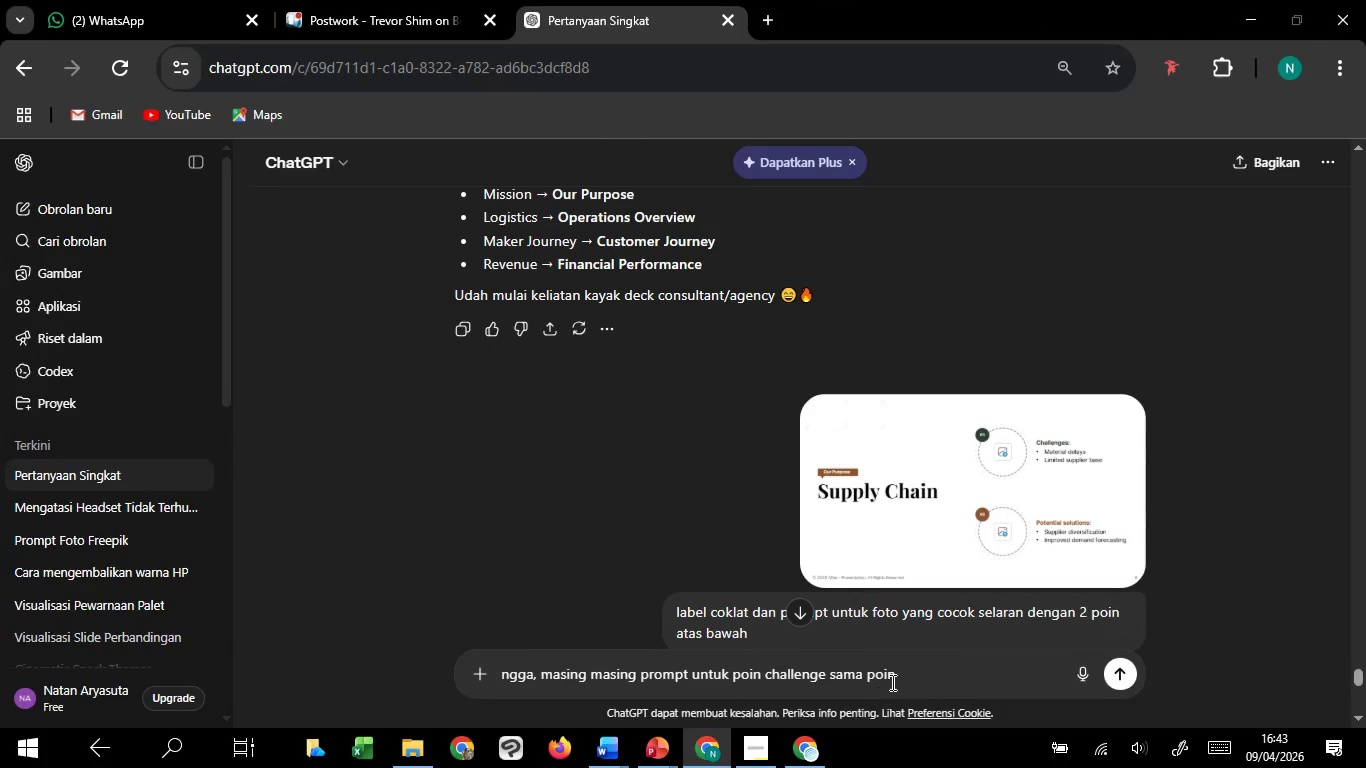 
key(Control+V)
 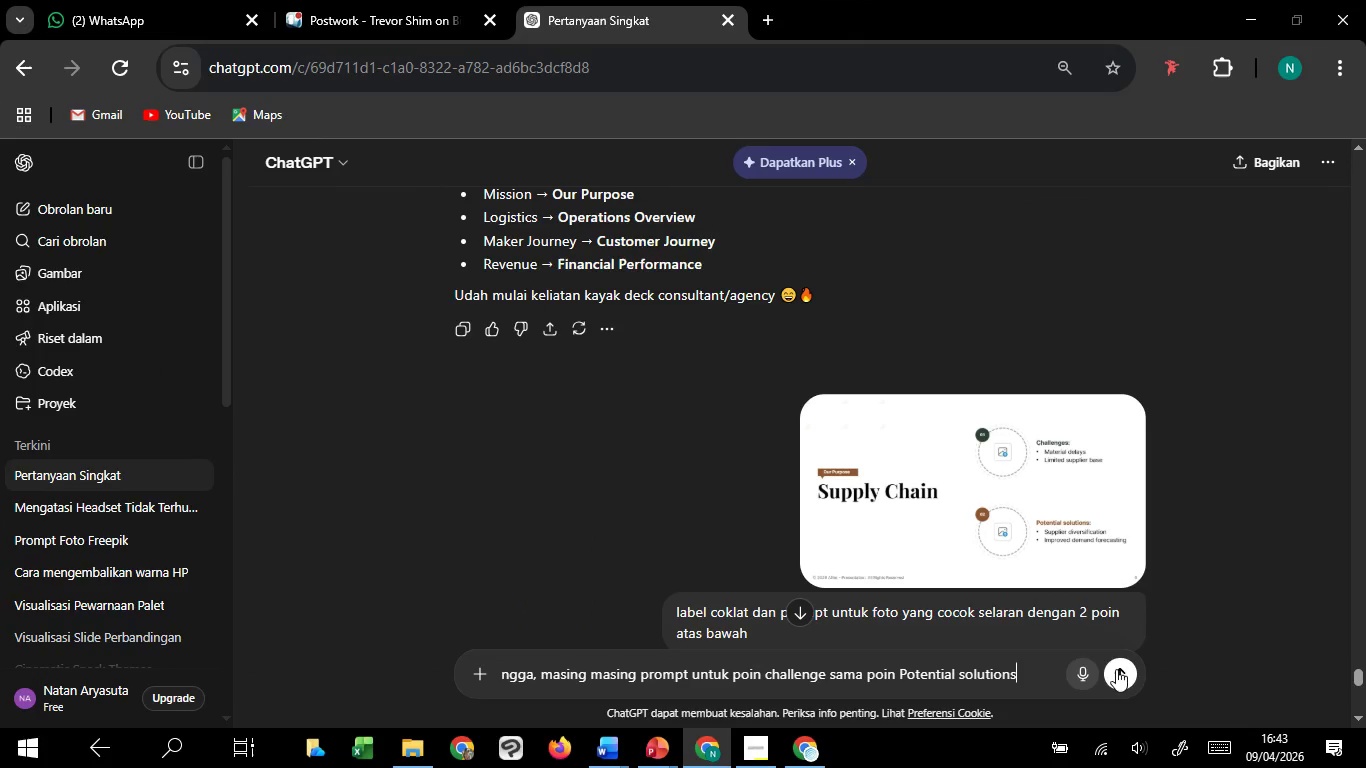 
left_click([1119, 669])
 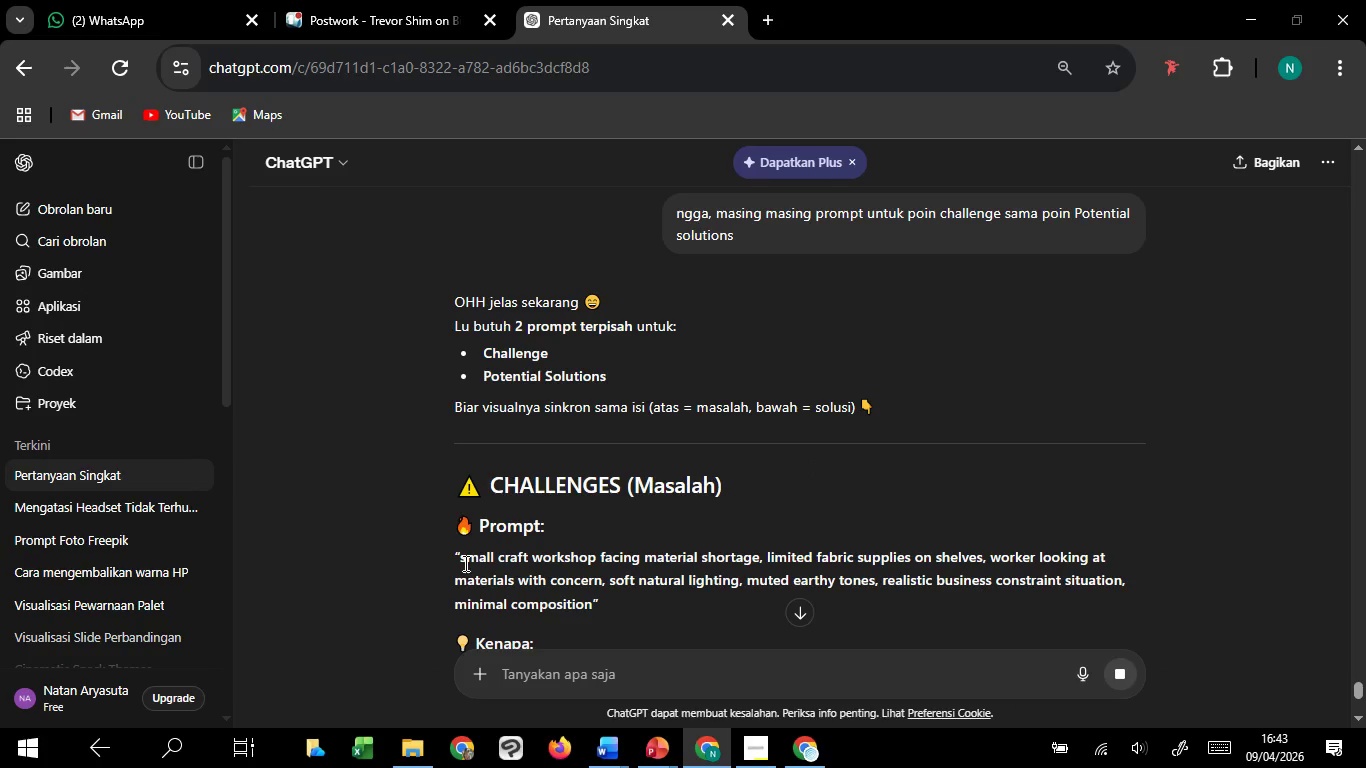 
wait(23.2)
 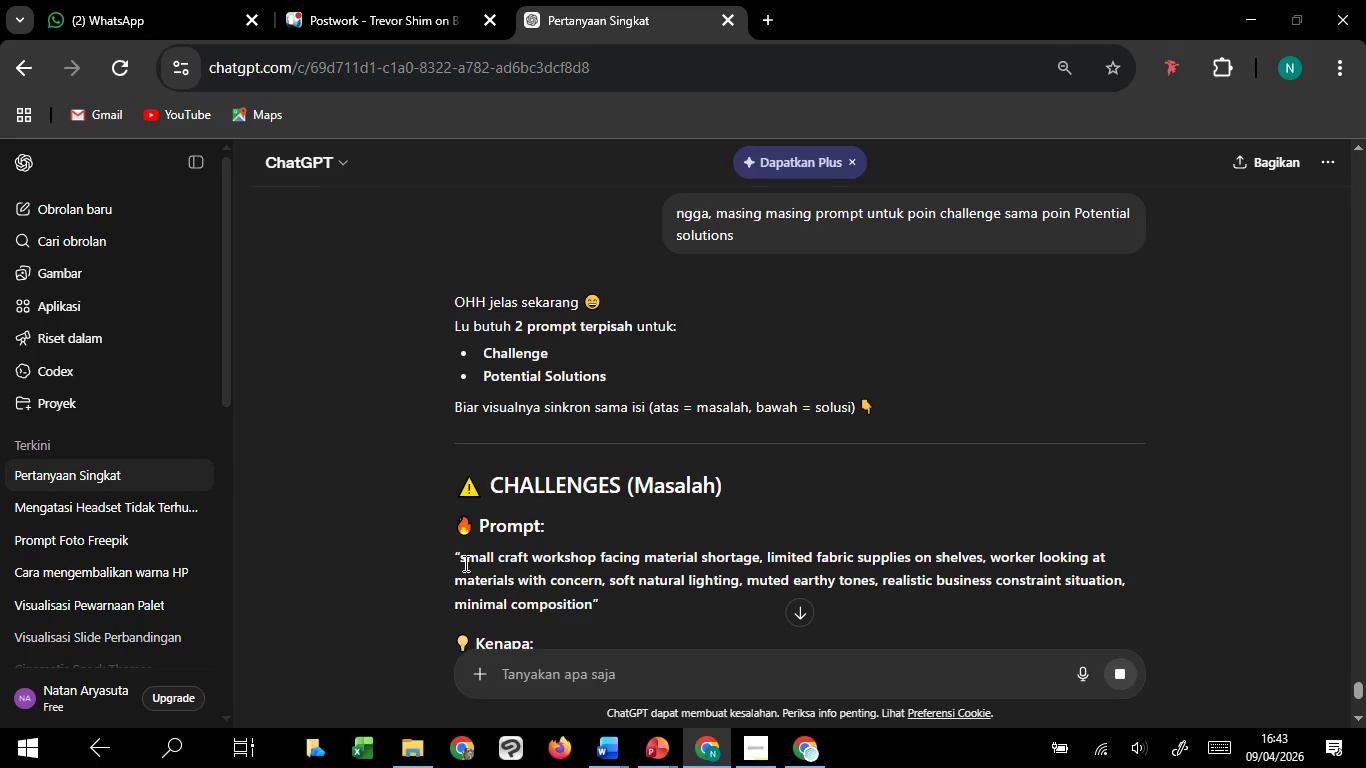 
left_click_drag(start_coordinate=[465, 557], to_coordinate=[583, 587])
 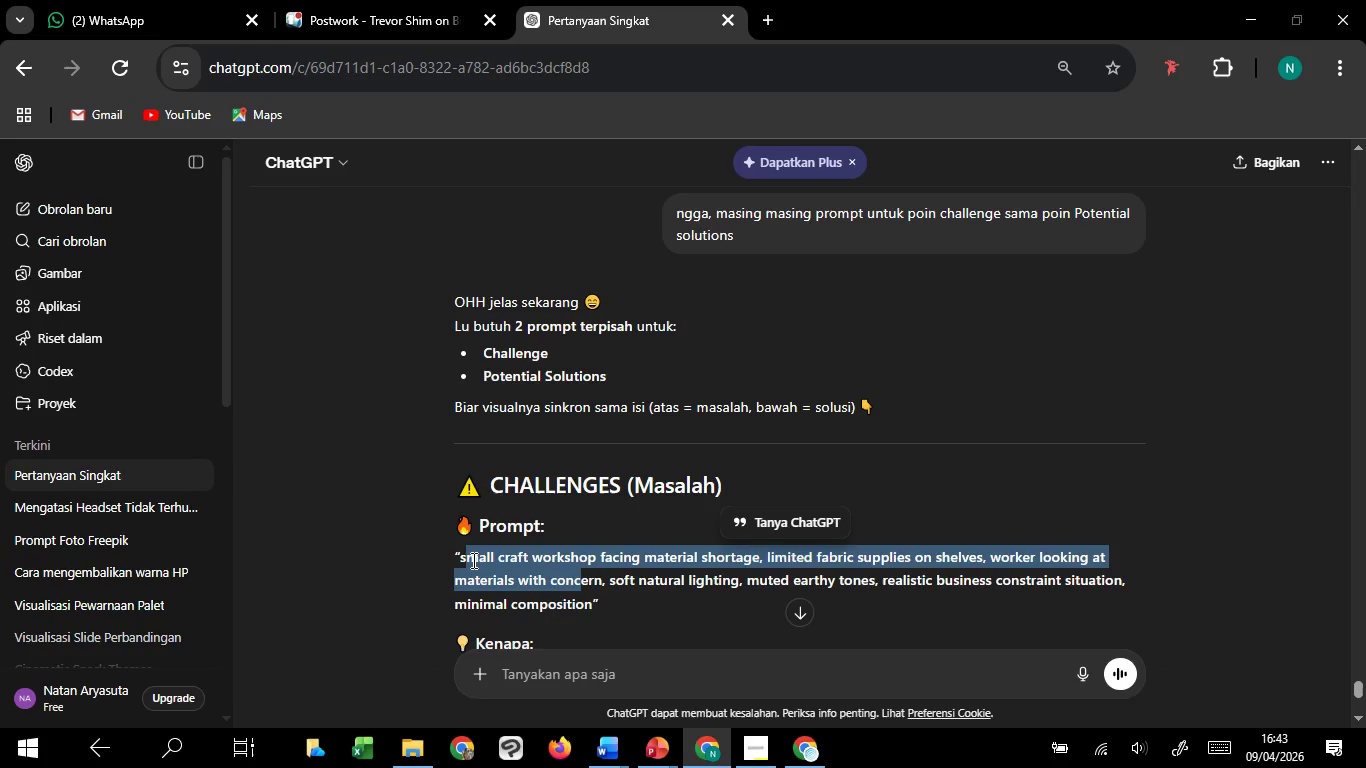 
left_click([472, 560])
 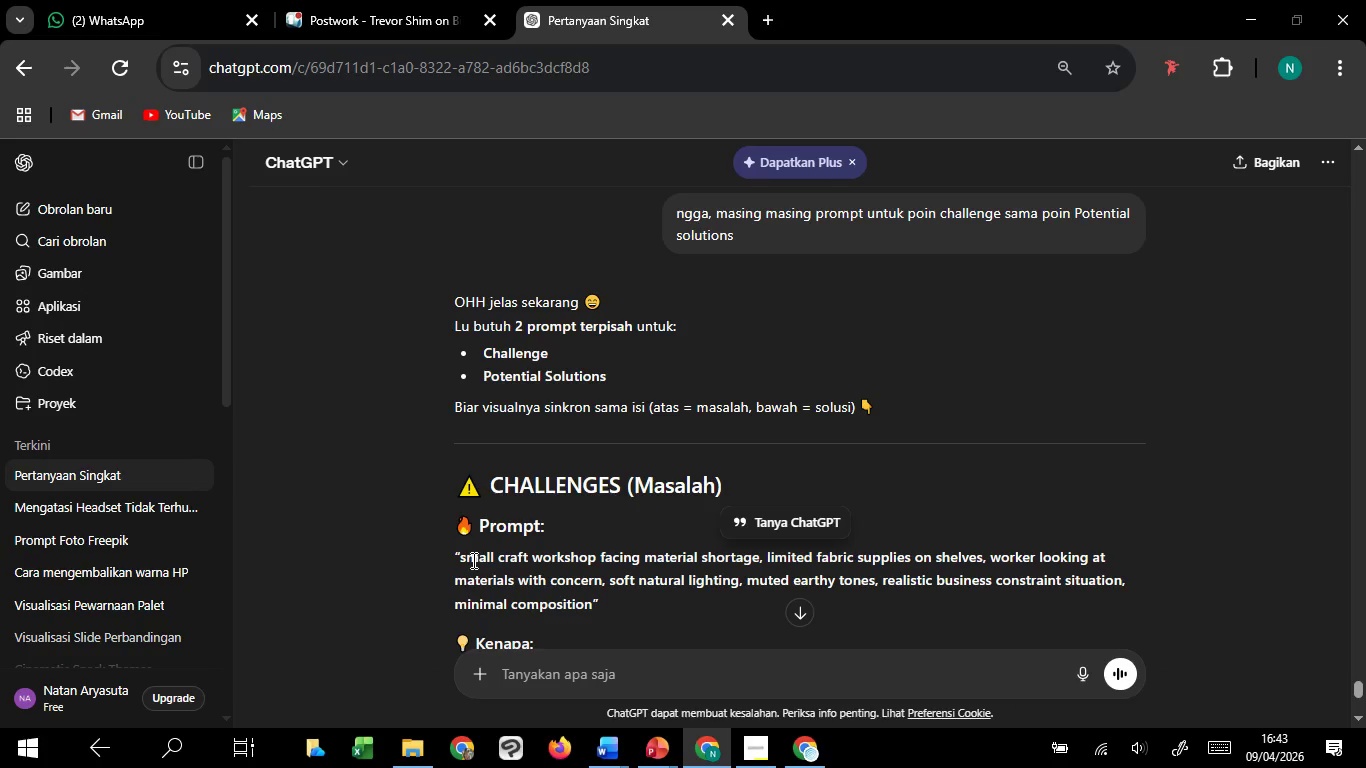 
left_click_drag(start_coordinate=[472, 560], to_coordinate=[555, 603])
 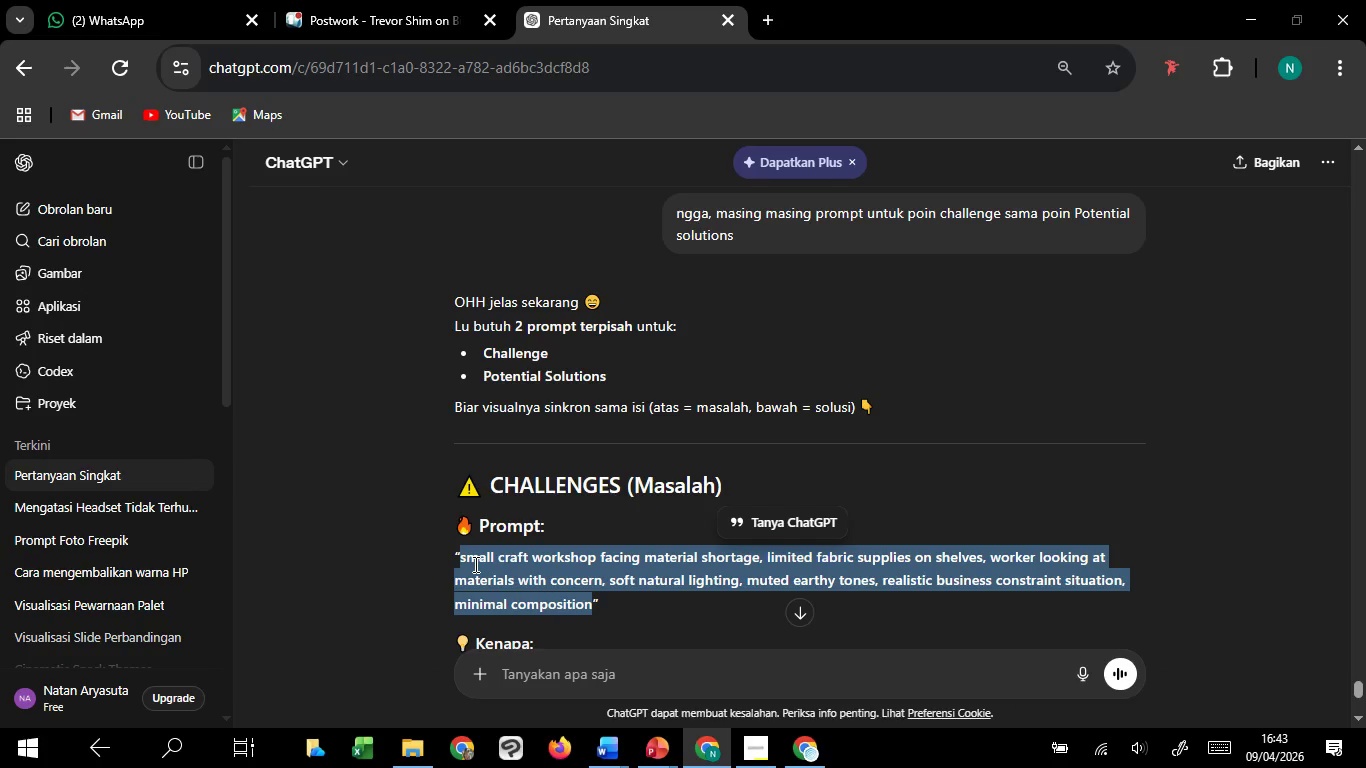 
key(Control+C)
 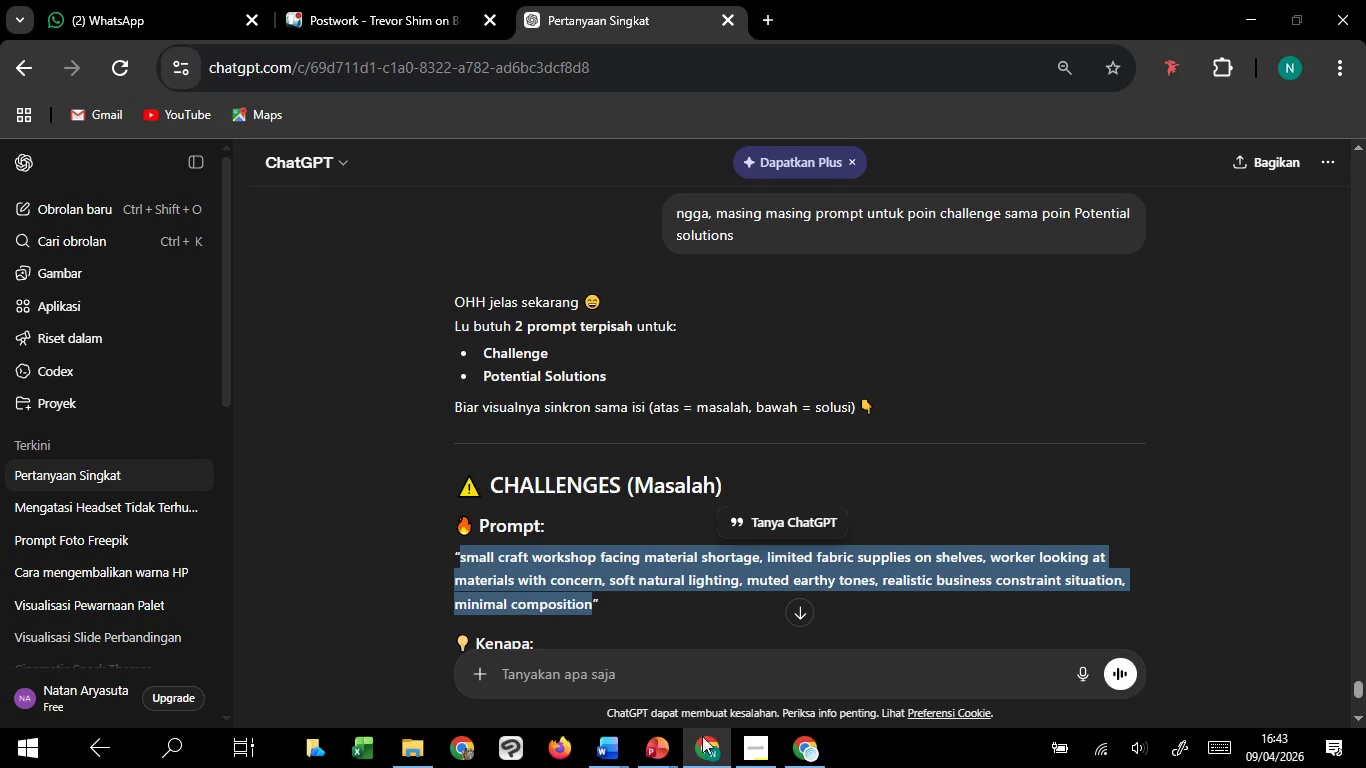 
key(Control+C)
 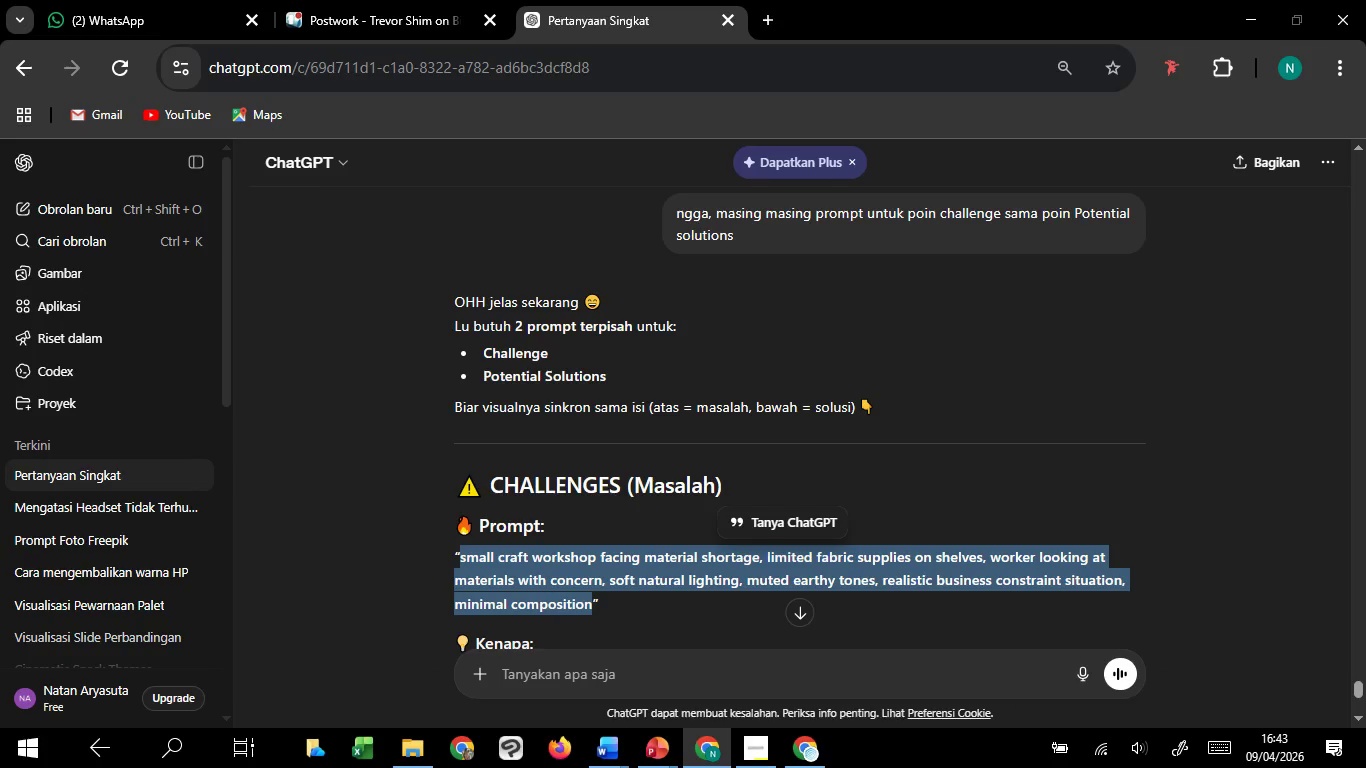 
key(Control+C)
 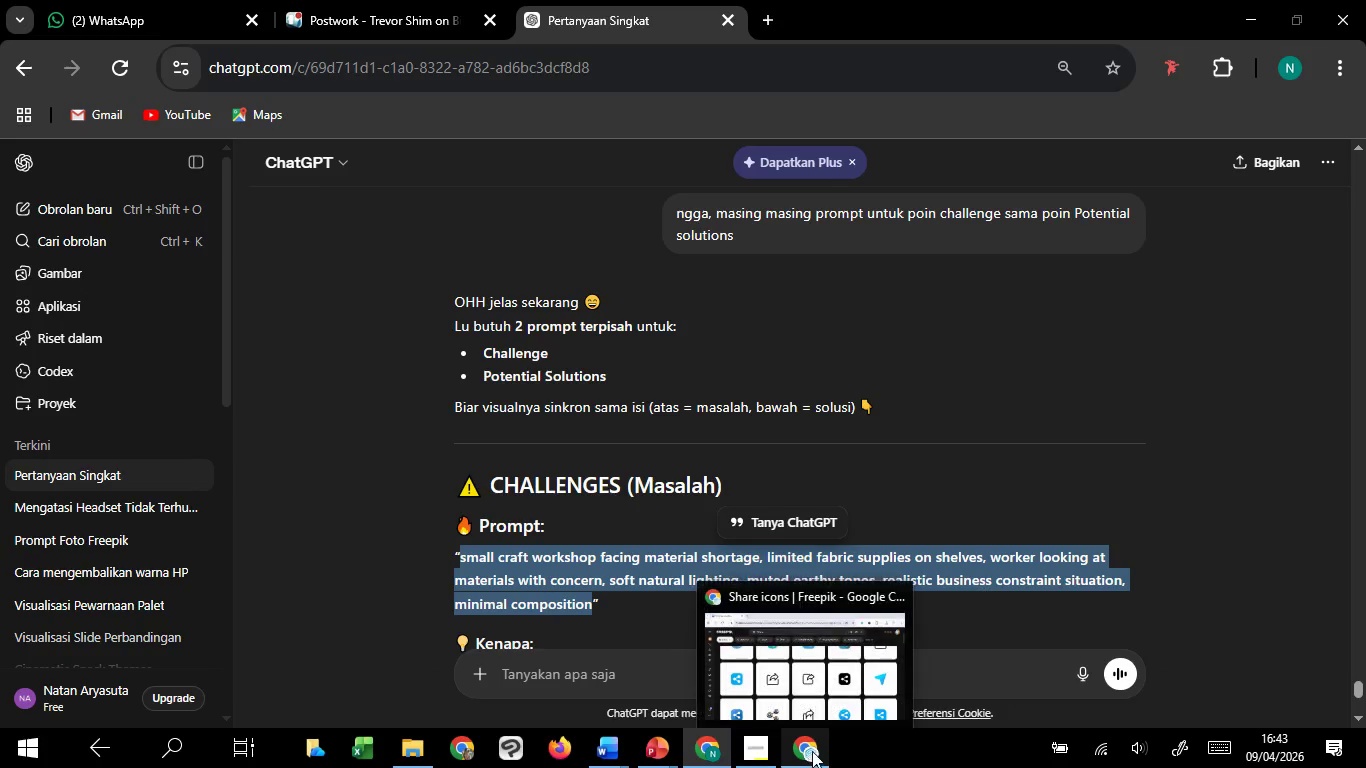 
left_click([837, 696])
 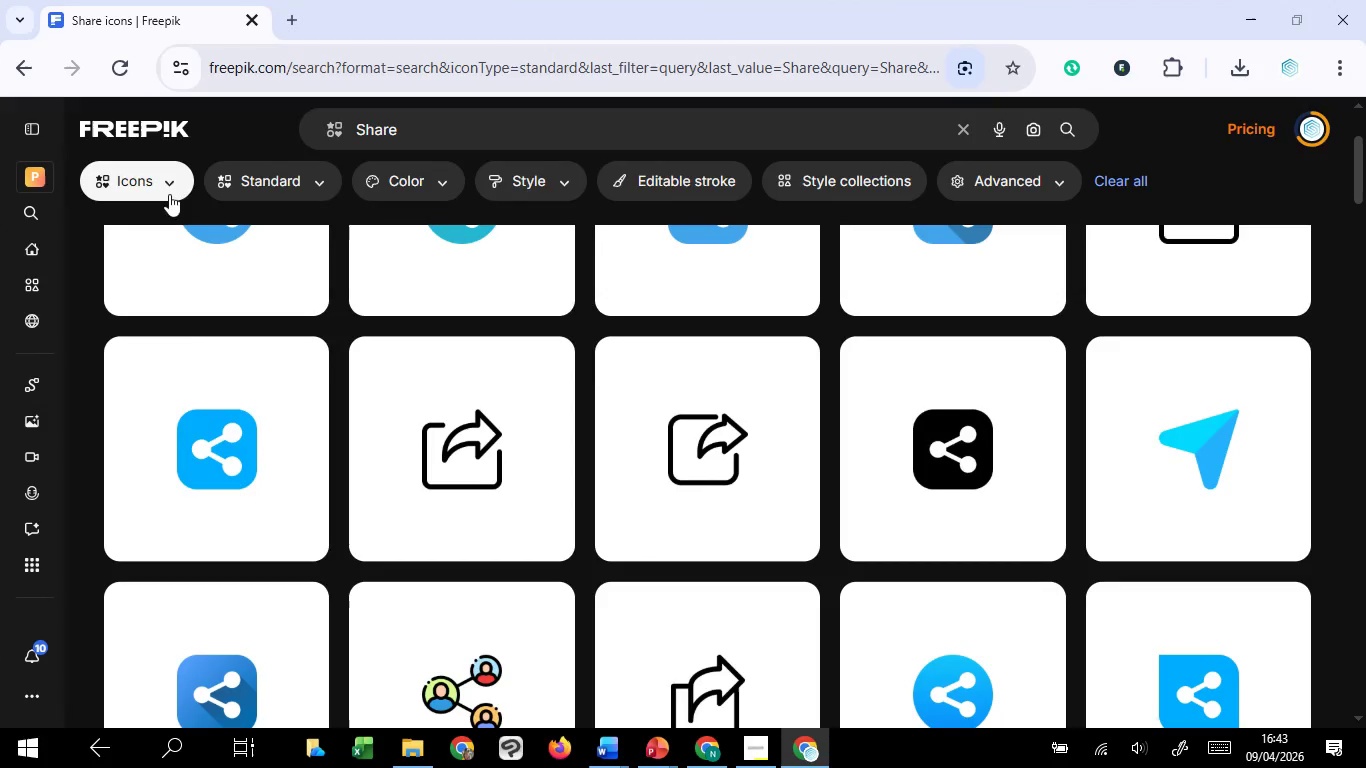 
left_click([168, 188])
 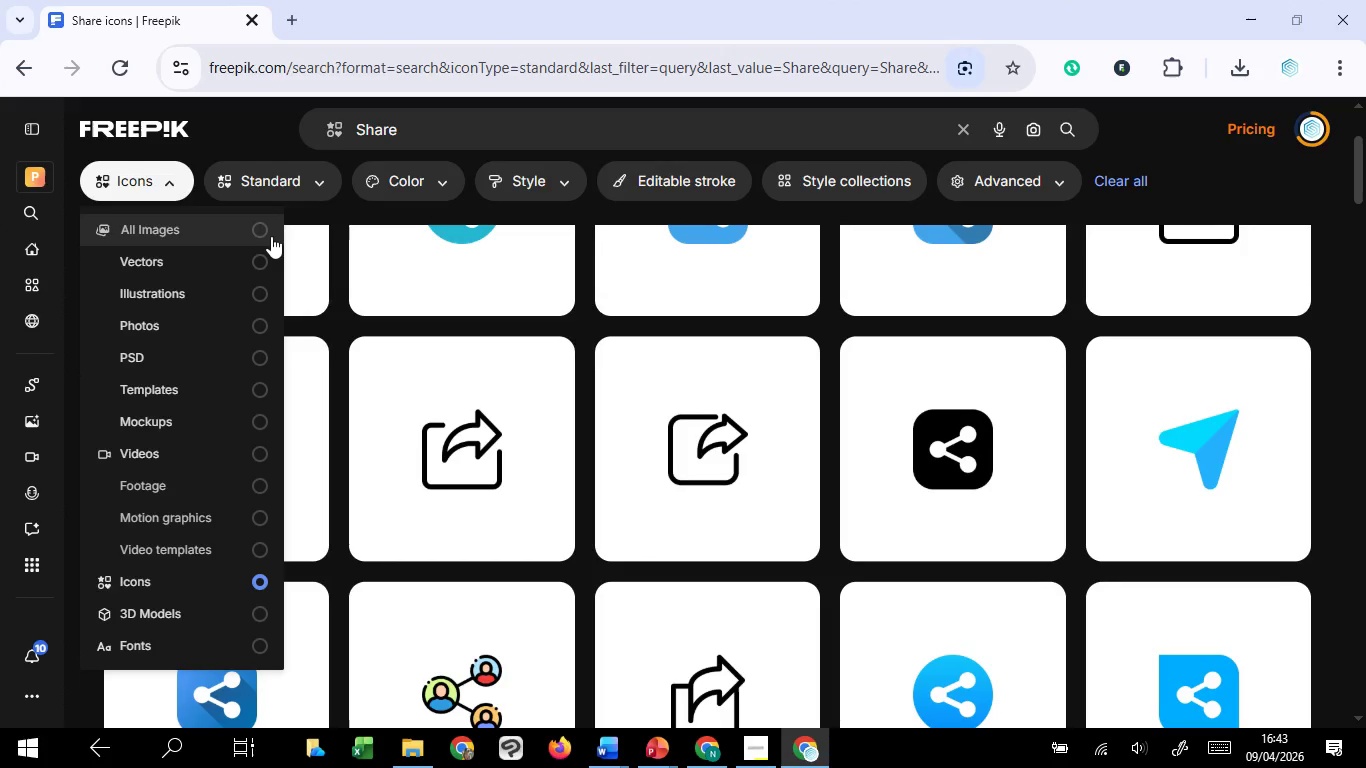 
left_click([266, 234])
 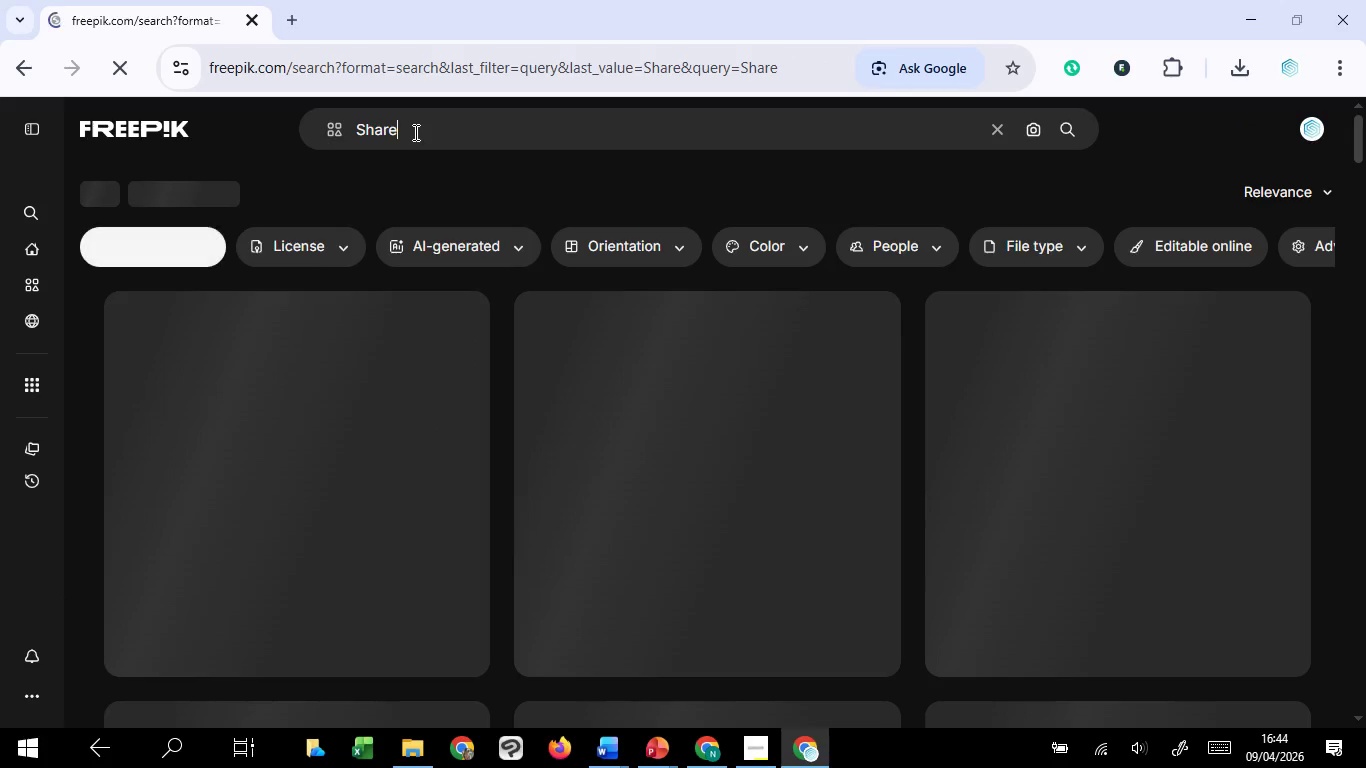 
wait(5.5)
 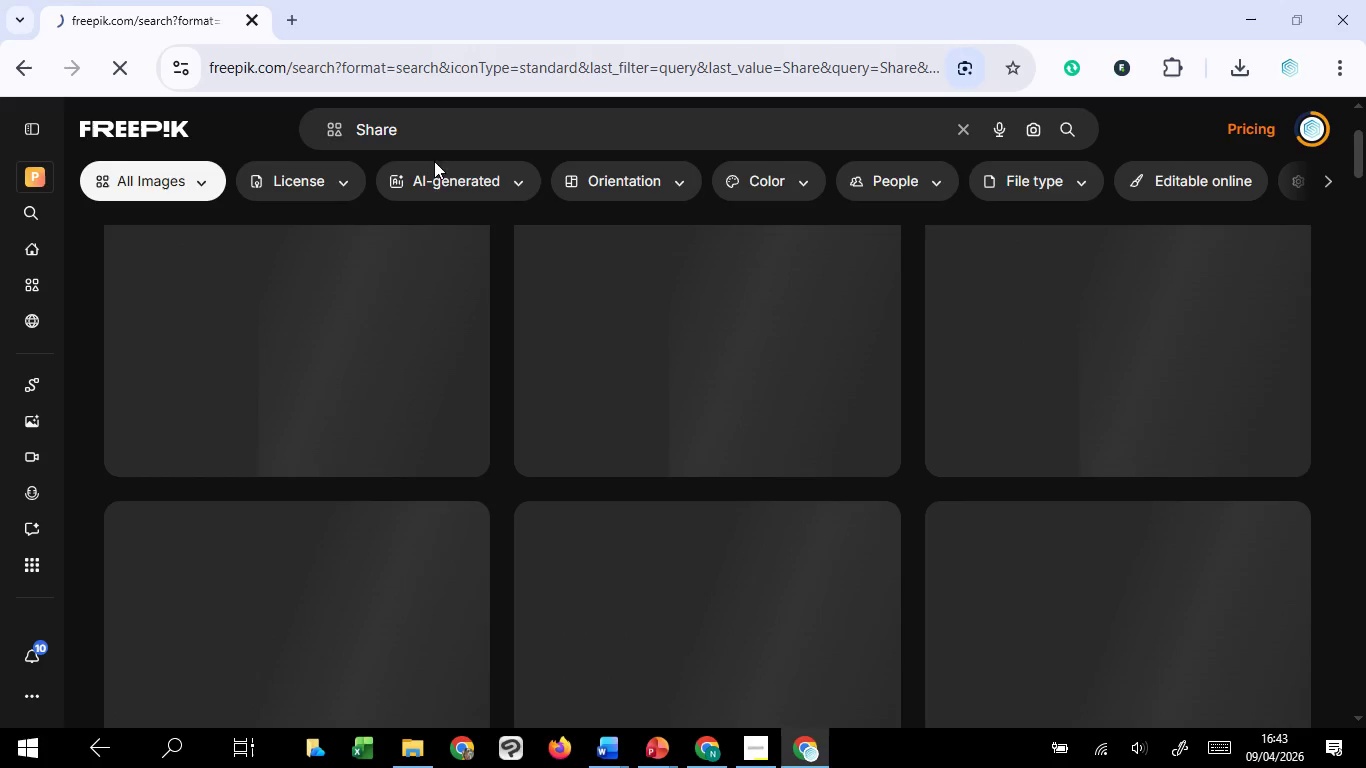 
left_click_drag(start_coordinate=[414, 132], to_coordinate=[351, 125])
 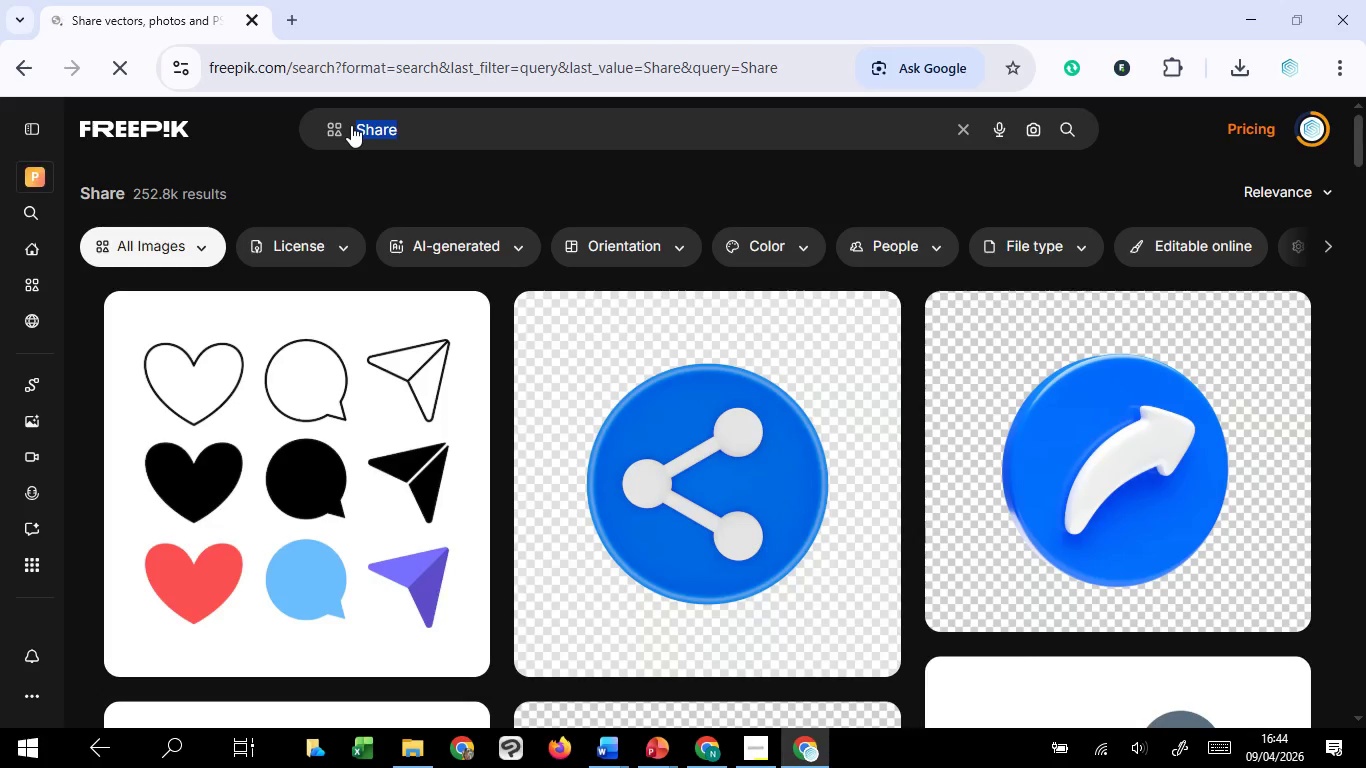 
key(Control+V)
 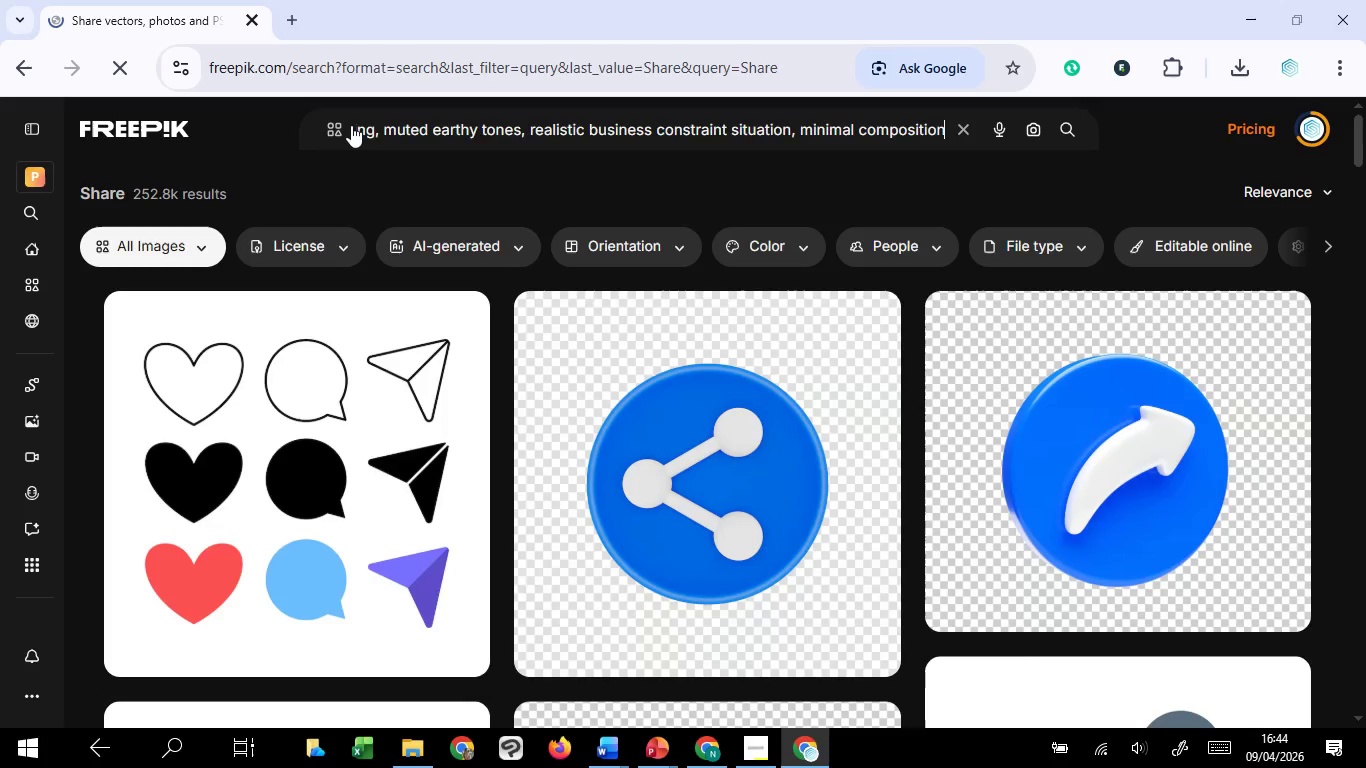 
key(Enter)
 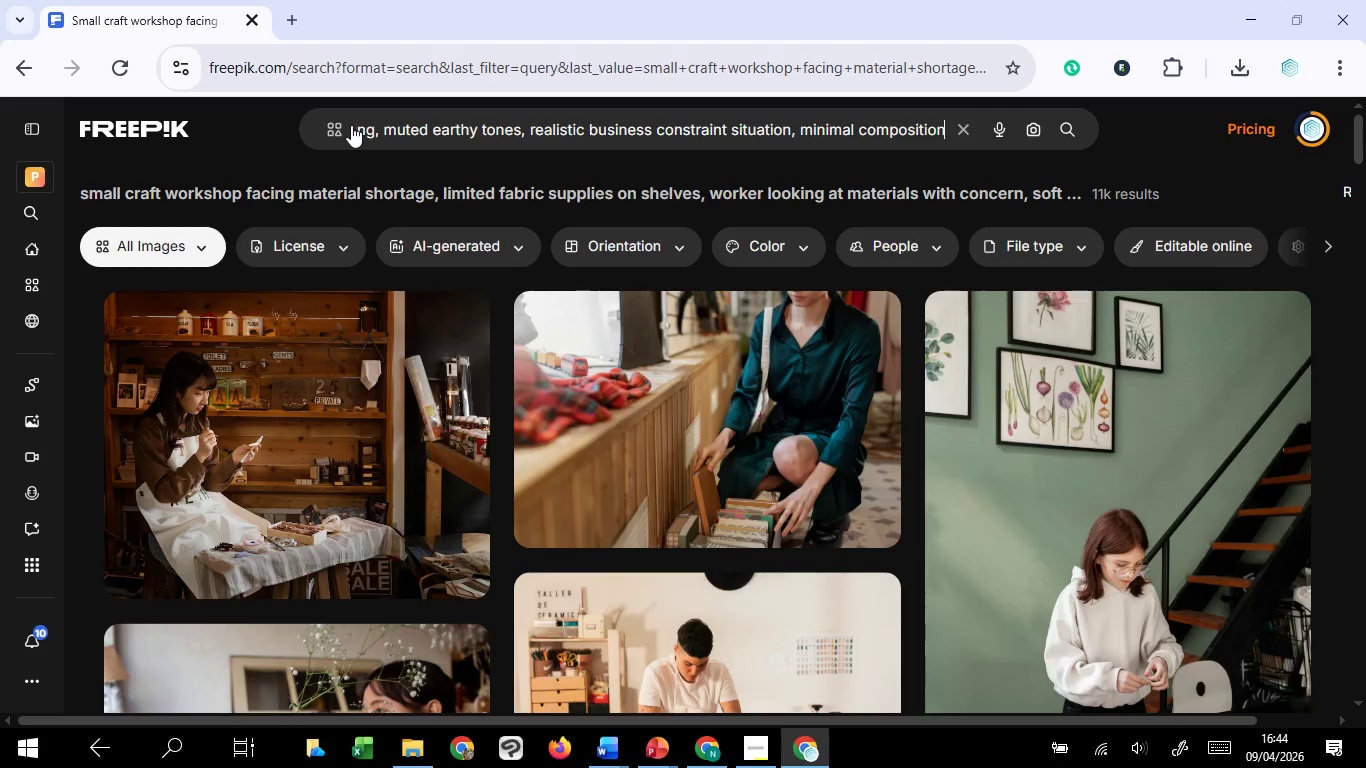 
wait(14.12)
 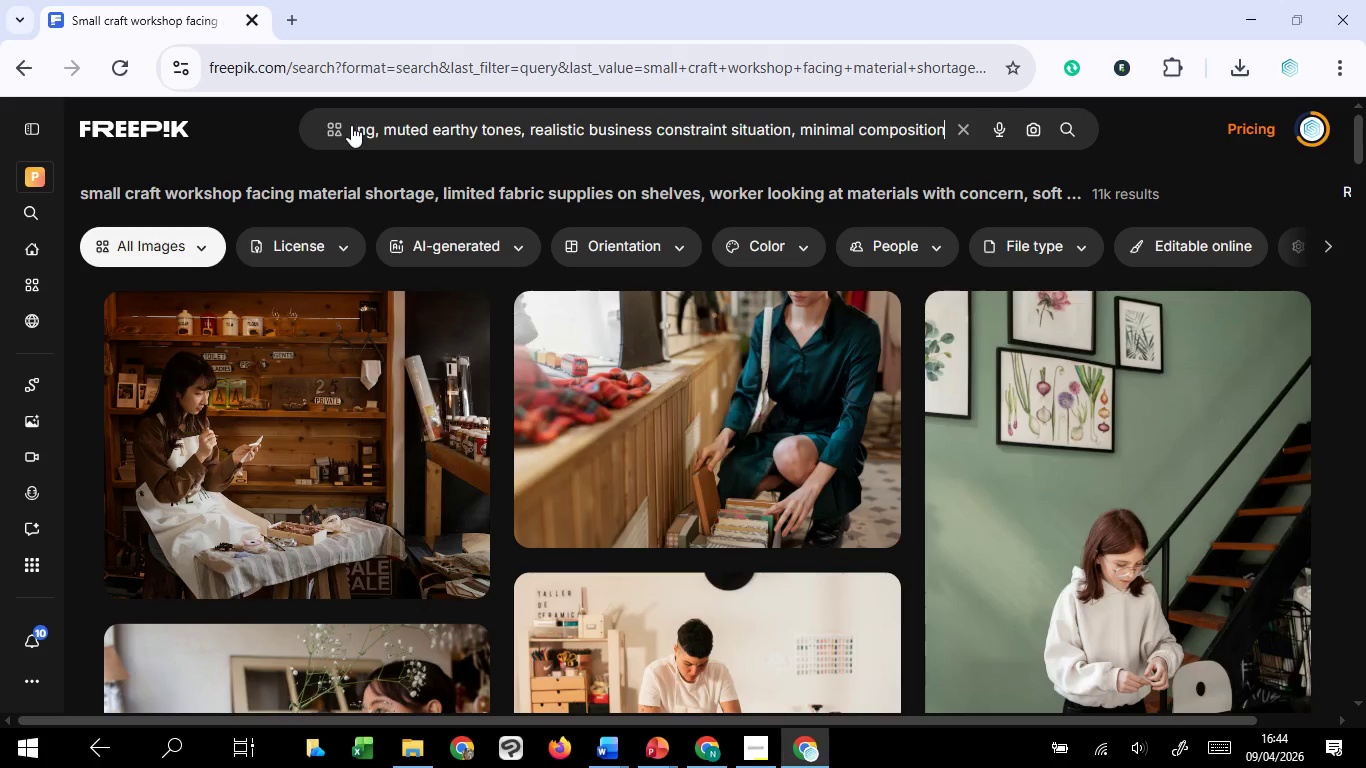 
scroll: coordinate [649, 482], scroll_direction: down, amount: 5.0
 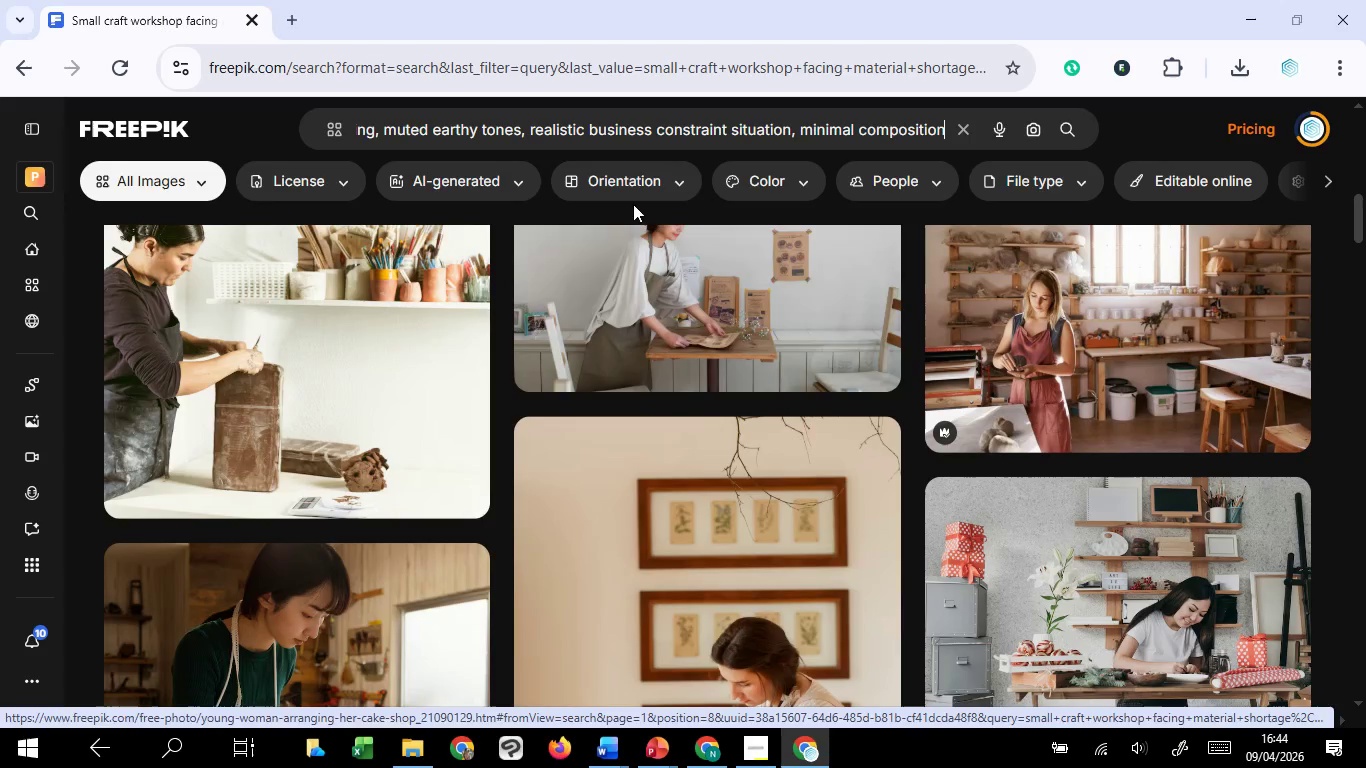 
left_click([635, 191])
 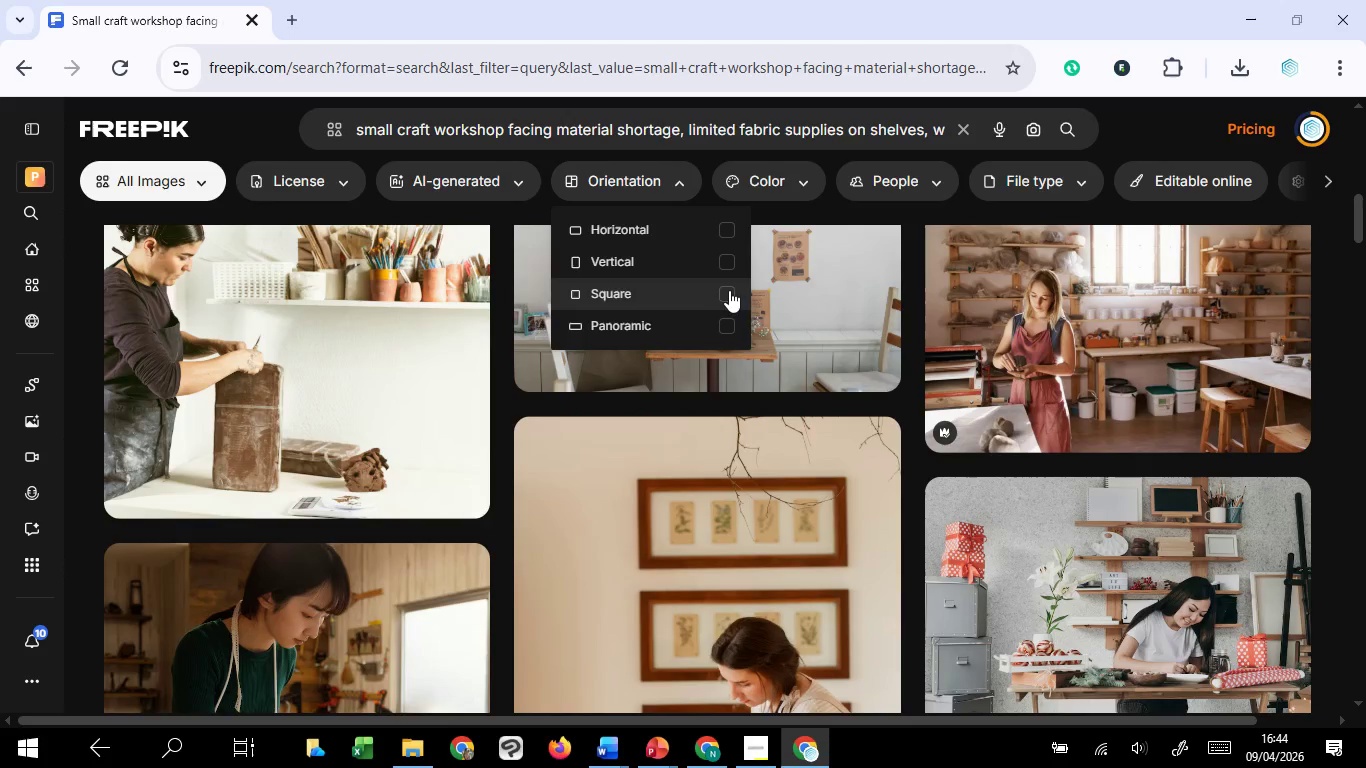 
left_click([731, 291])
 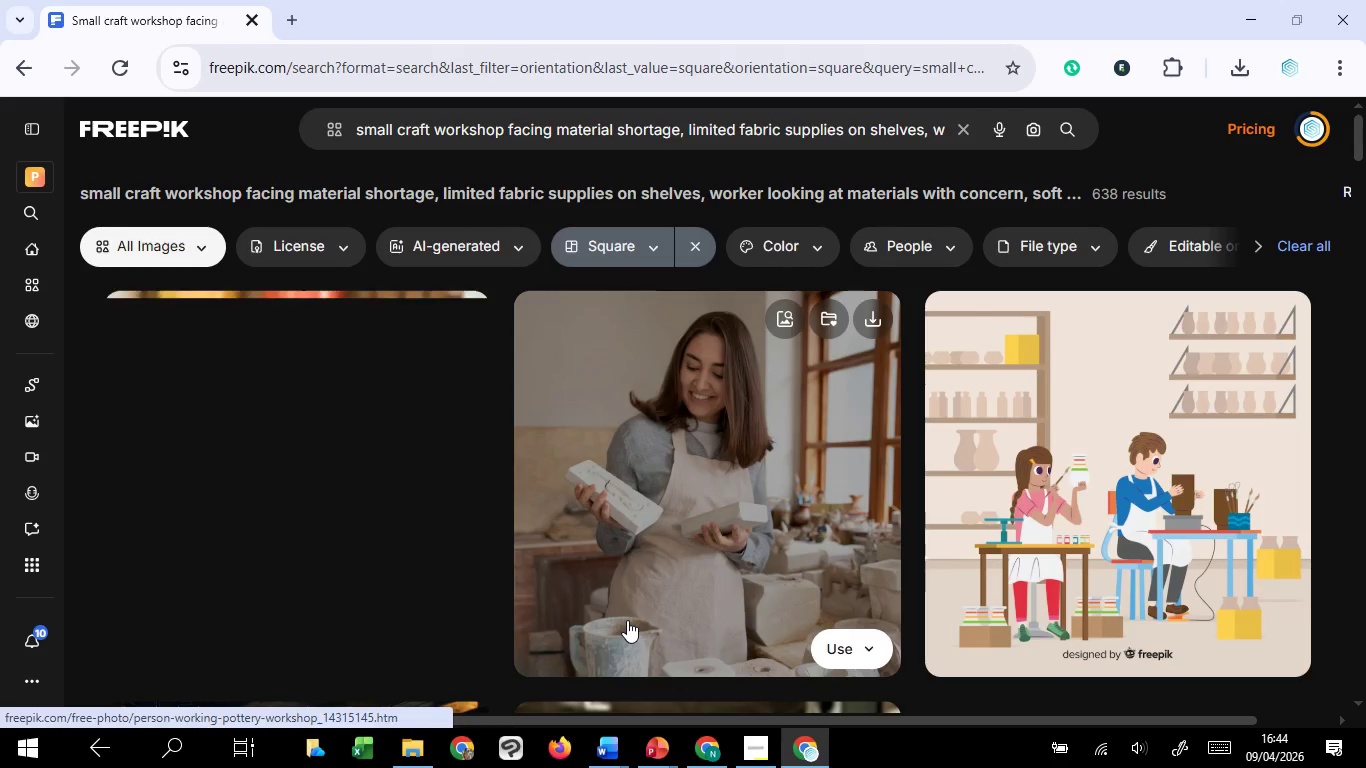 
scroll: coordinate [627, 620], scroll_direction: down, amount: 10.0
 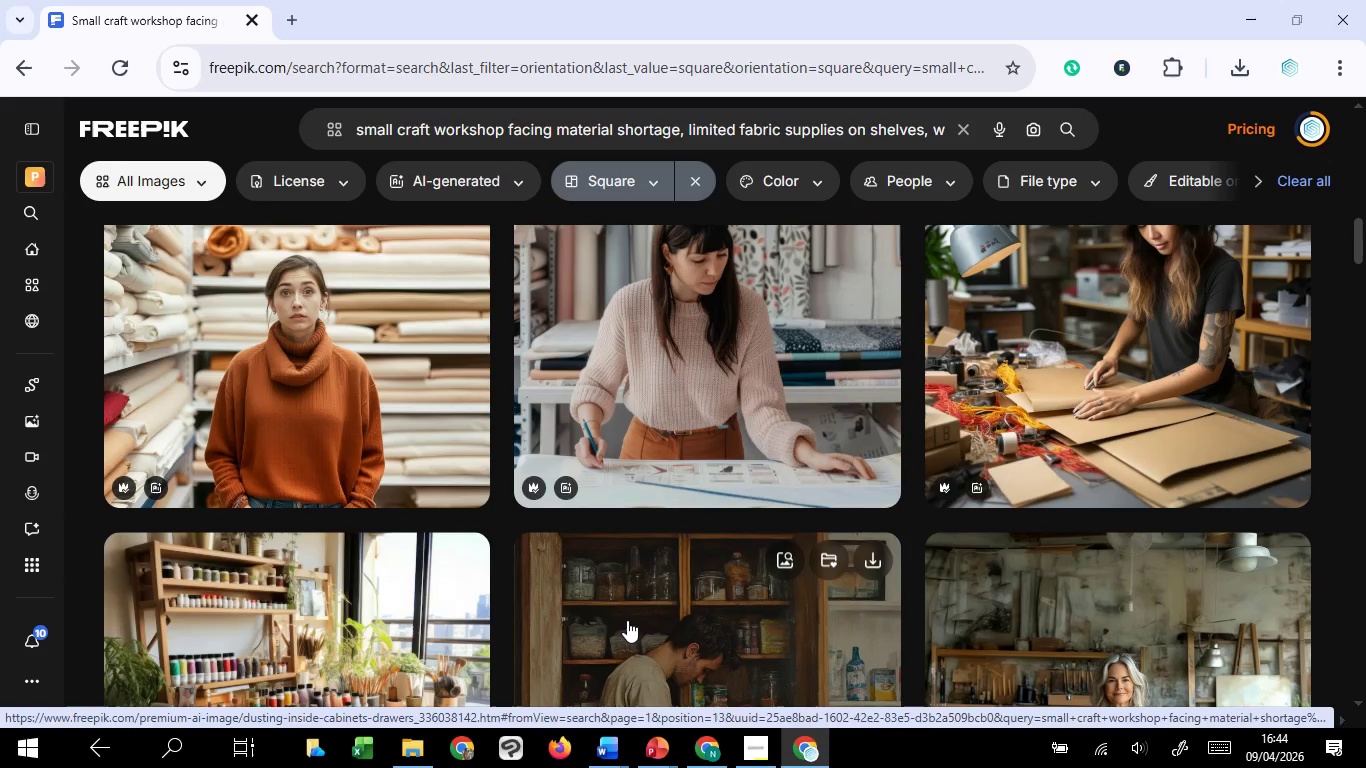 
scroll: coordinate [761, 472], scroll_direction: up, amount: 3.0
 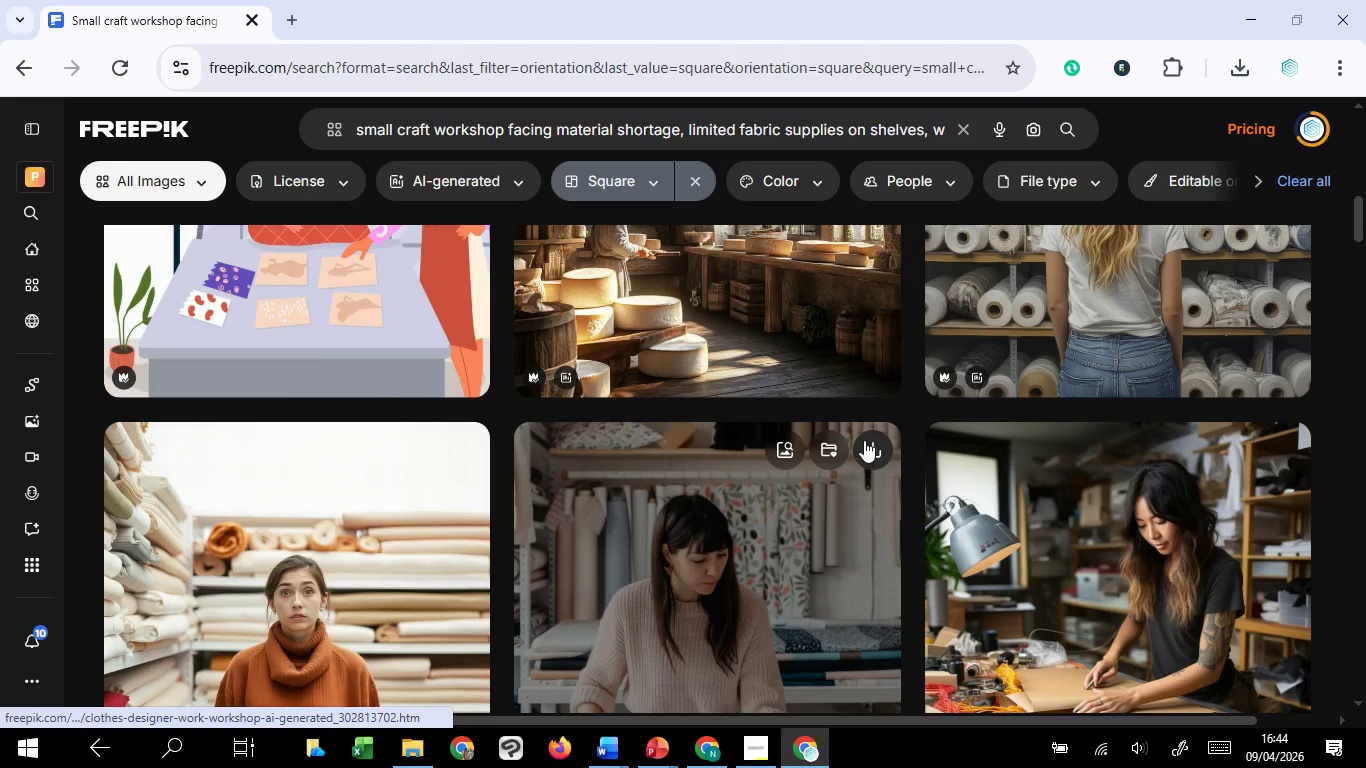 
left_click([864, 440])
 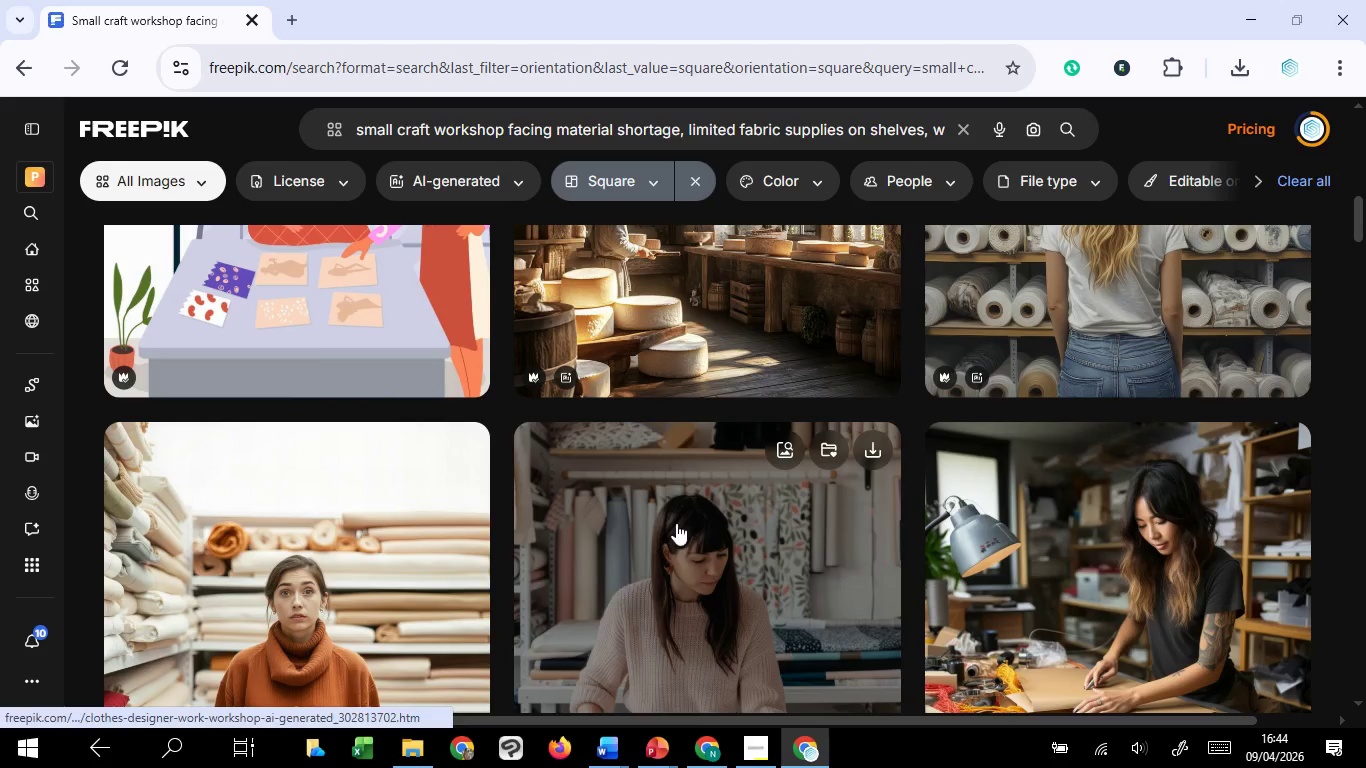 
mouse_move([955, 163])
 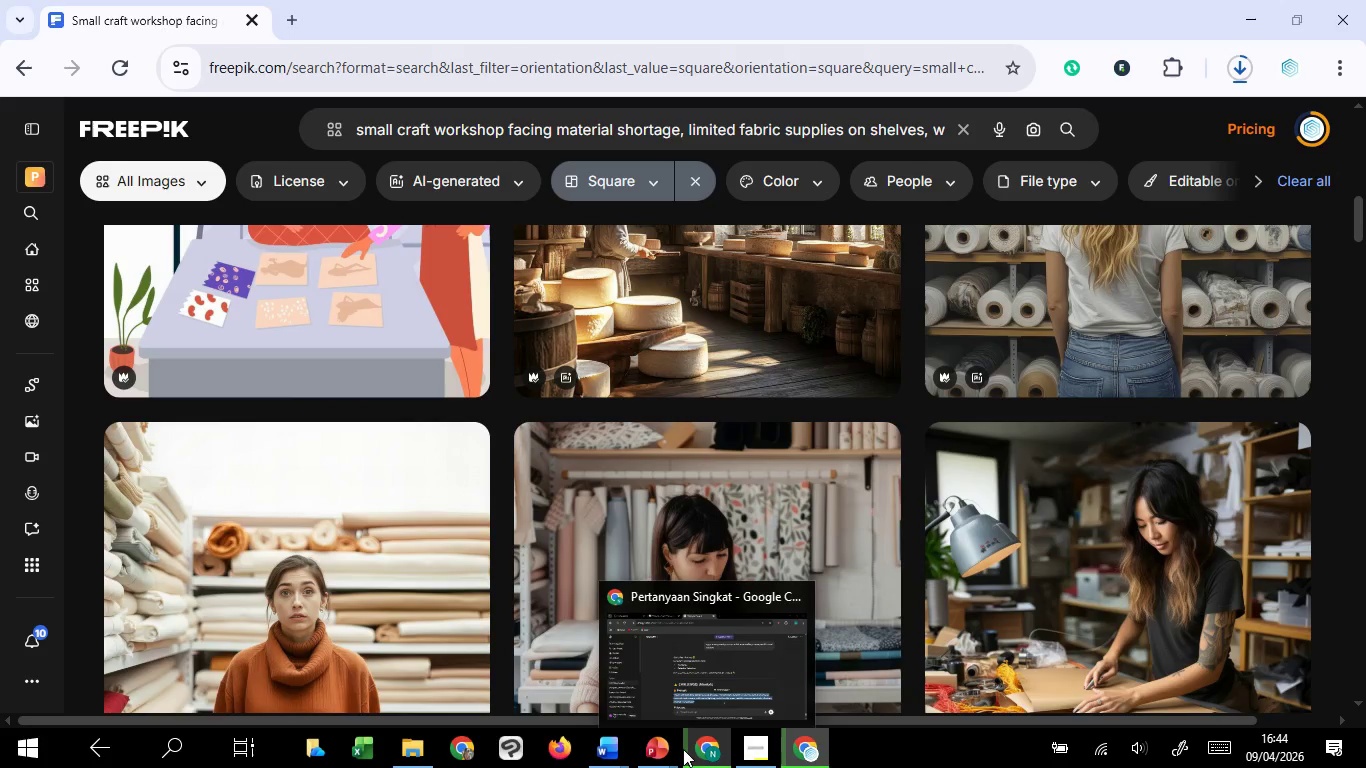 
left_click([706, 687])
 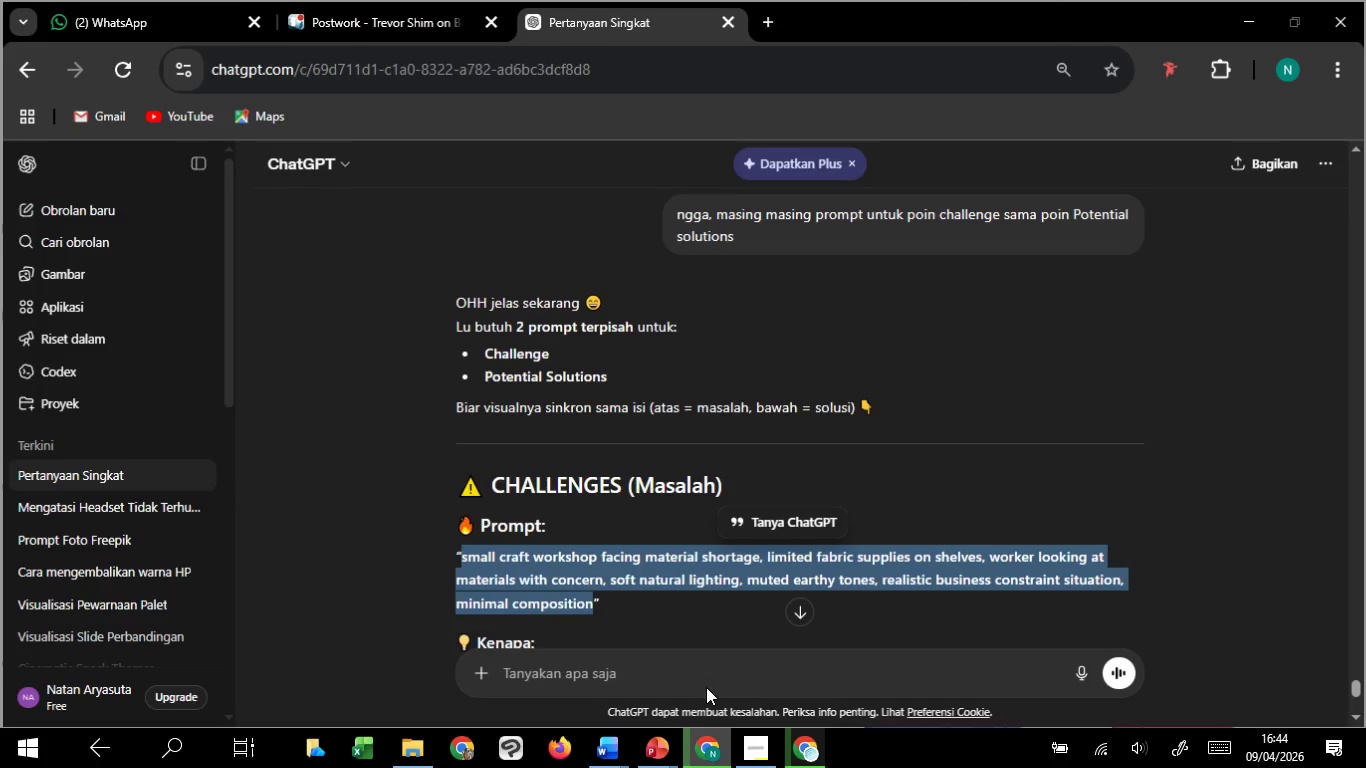 
scroll: coordinate [516, 520], scroll_direction: down, amount: 4.0
 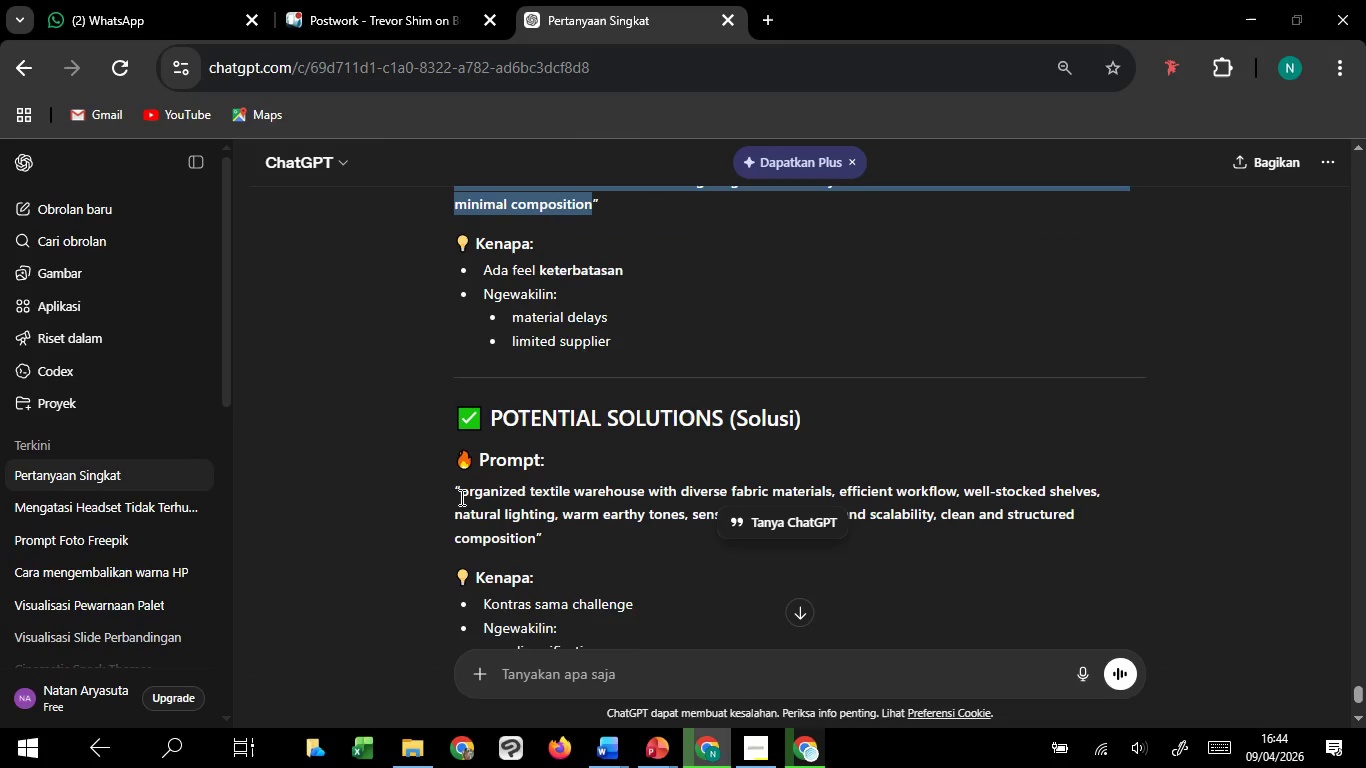 
left_click_drag(start_coordinate=[460, 497], to_coordinate=[535, 543])
 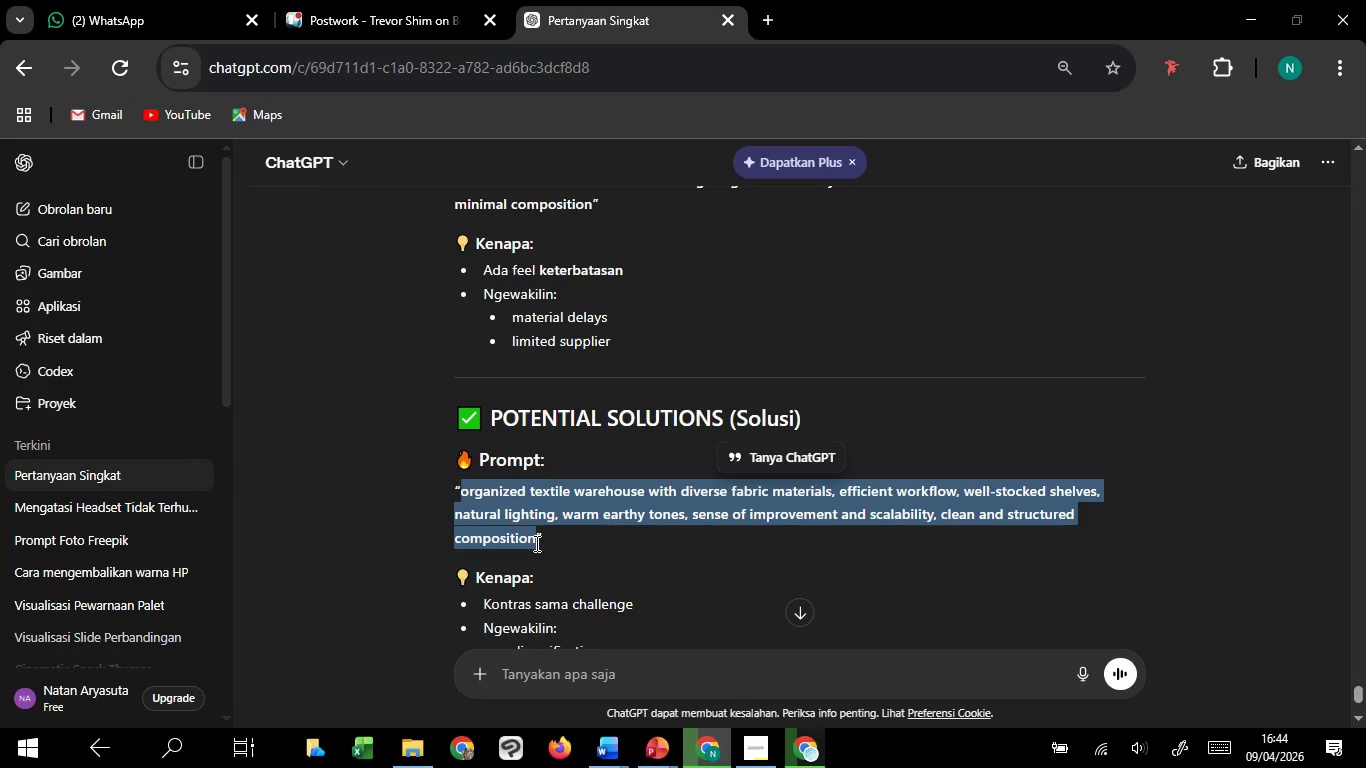 
key(Control+C)
 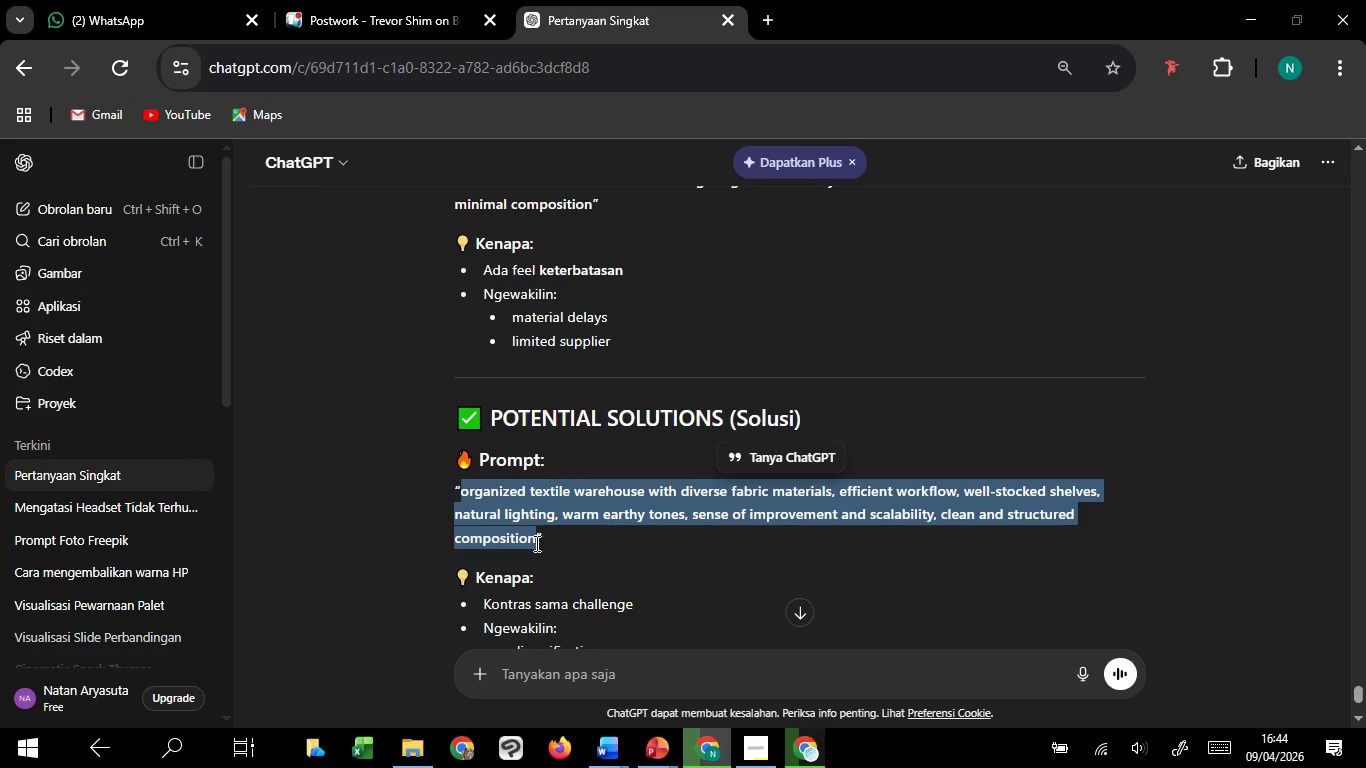 
key(Control+C)
 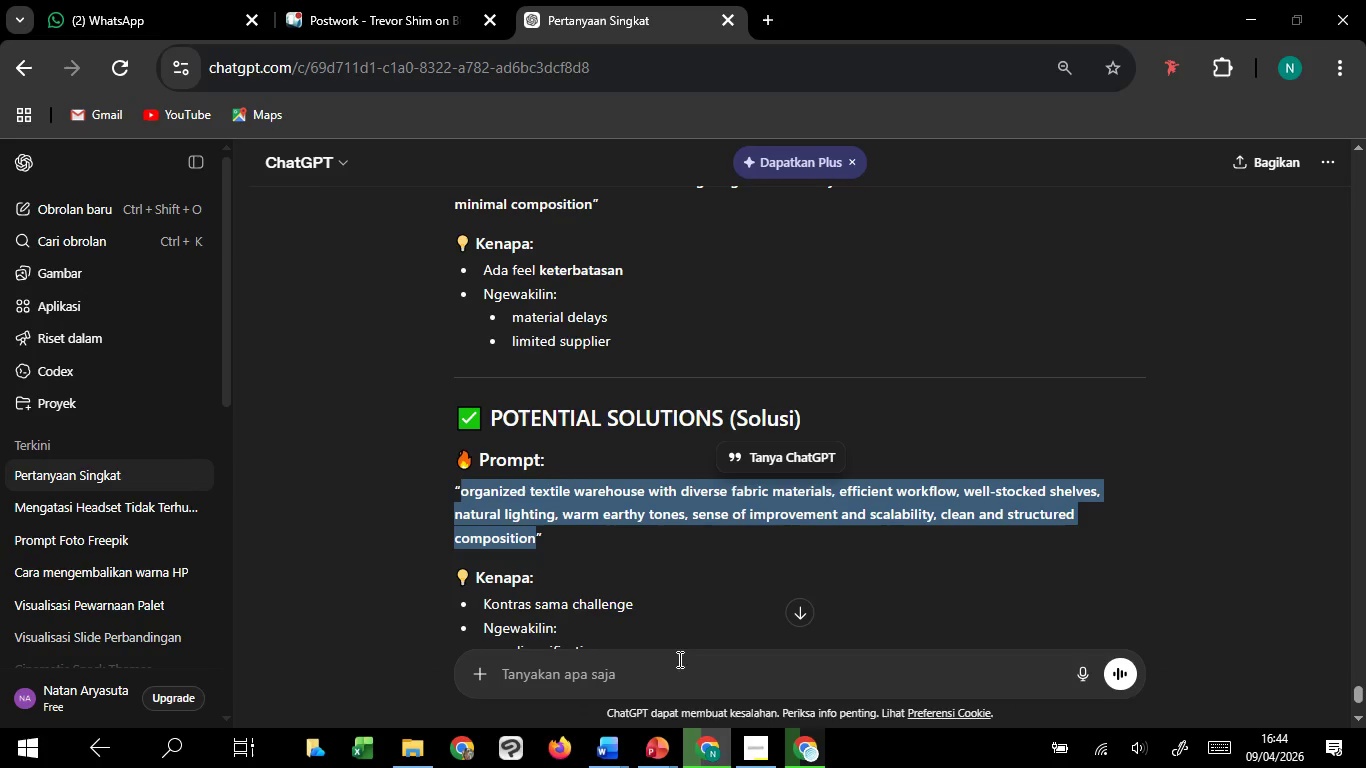 
key(Control+C)
 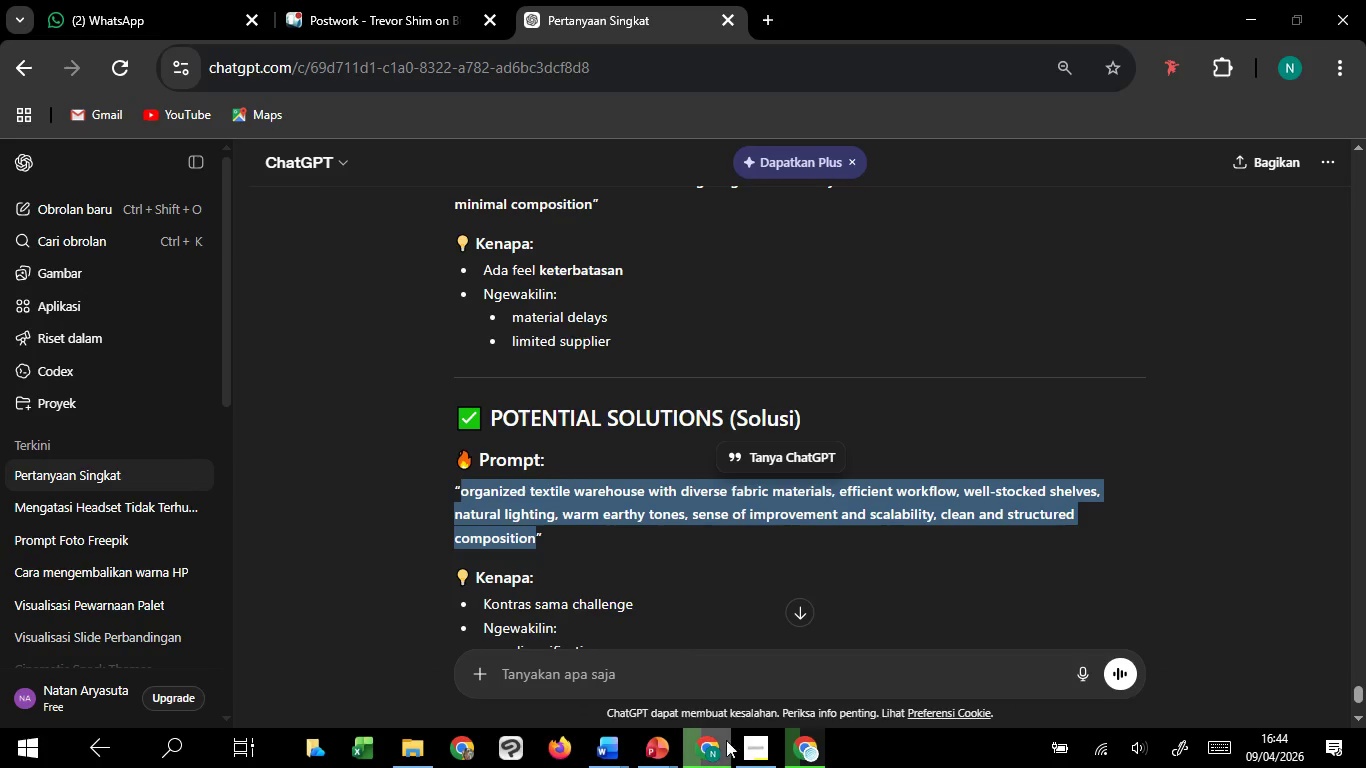 
key(Control+C)
 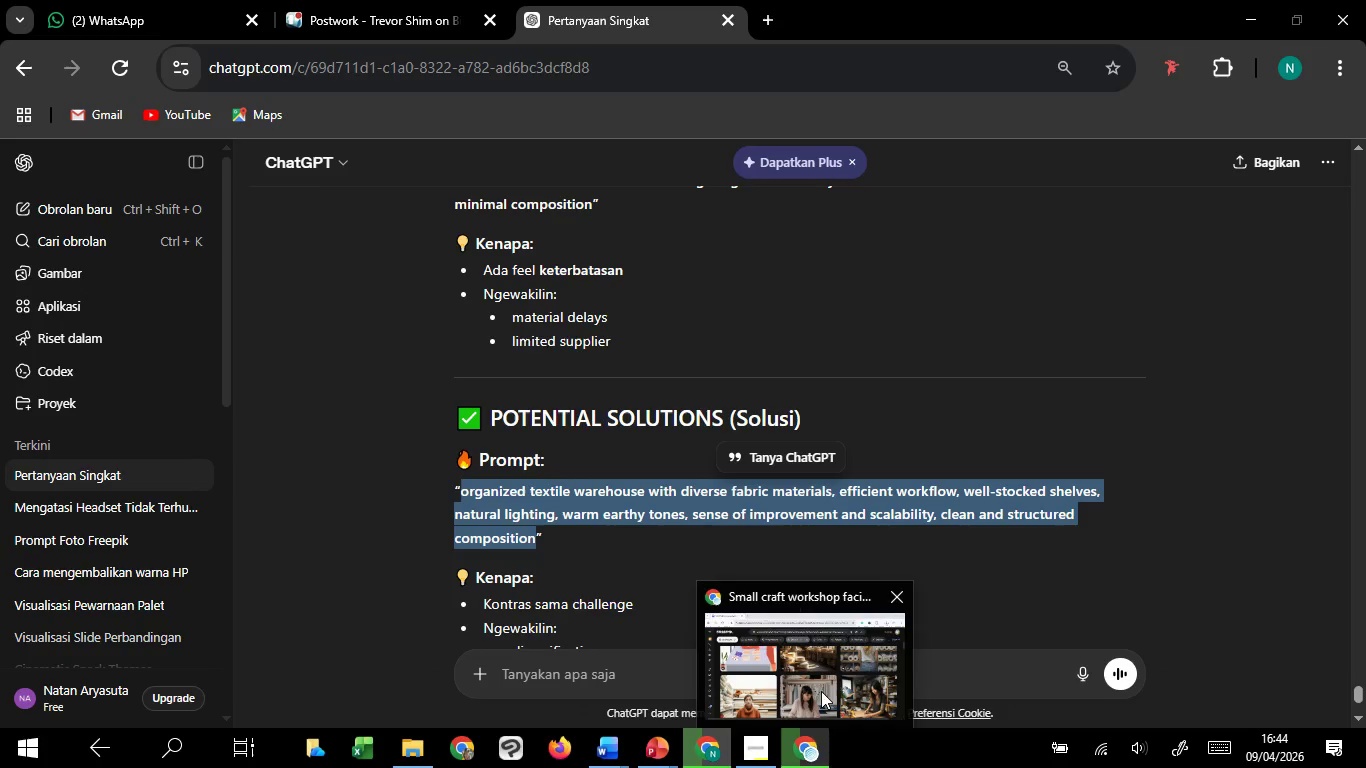 
left_click([826, 658])
 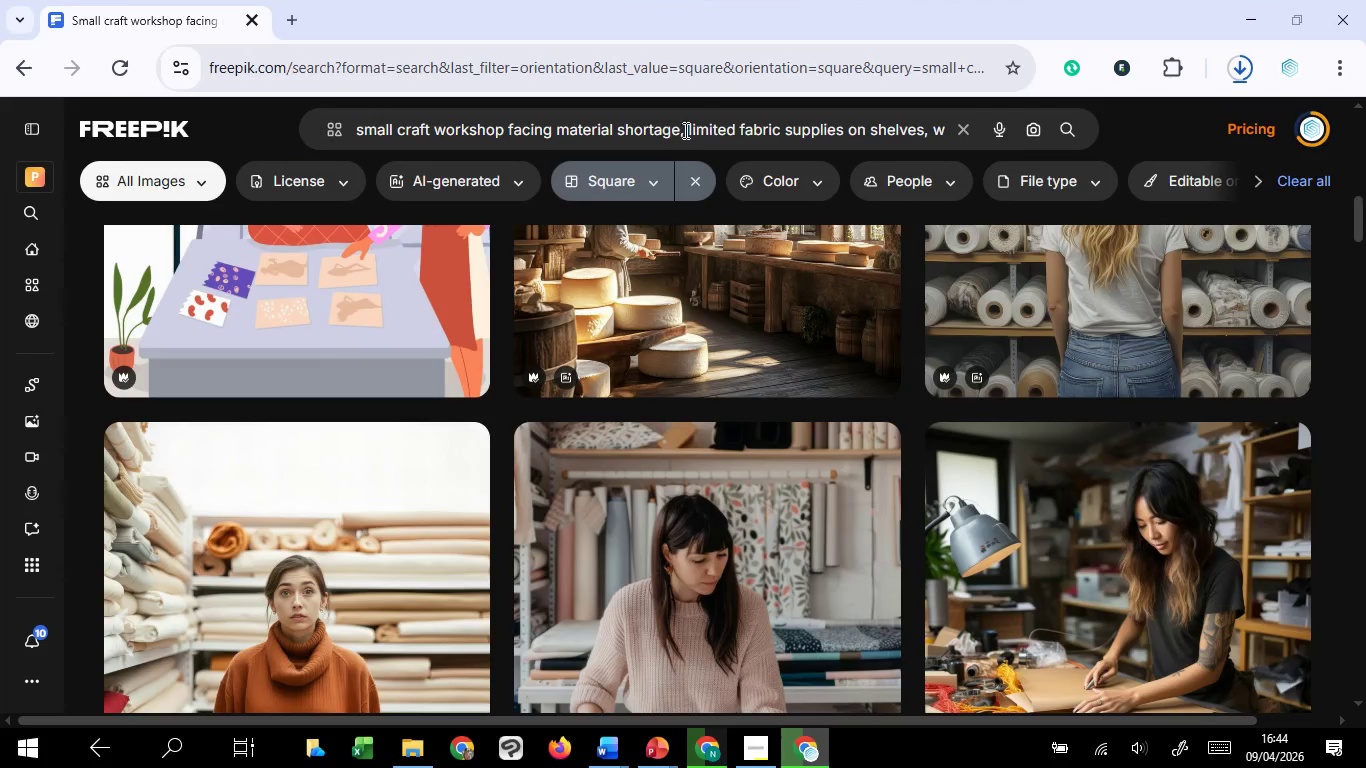 
left_click([699, 133])
 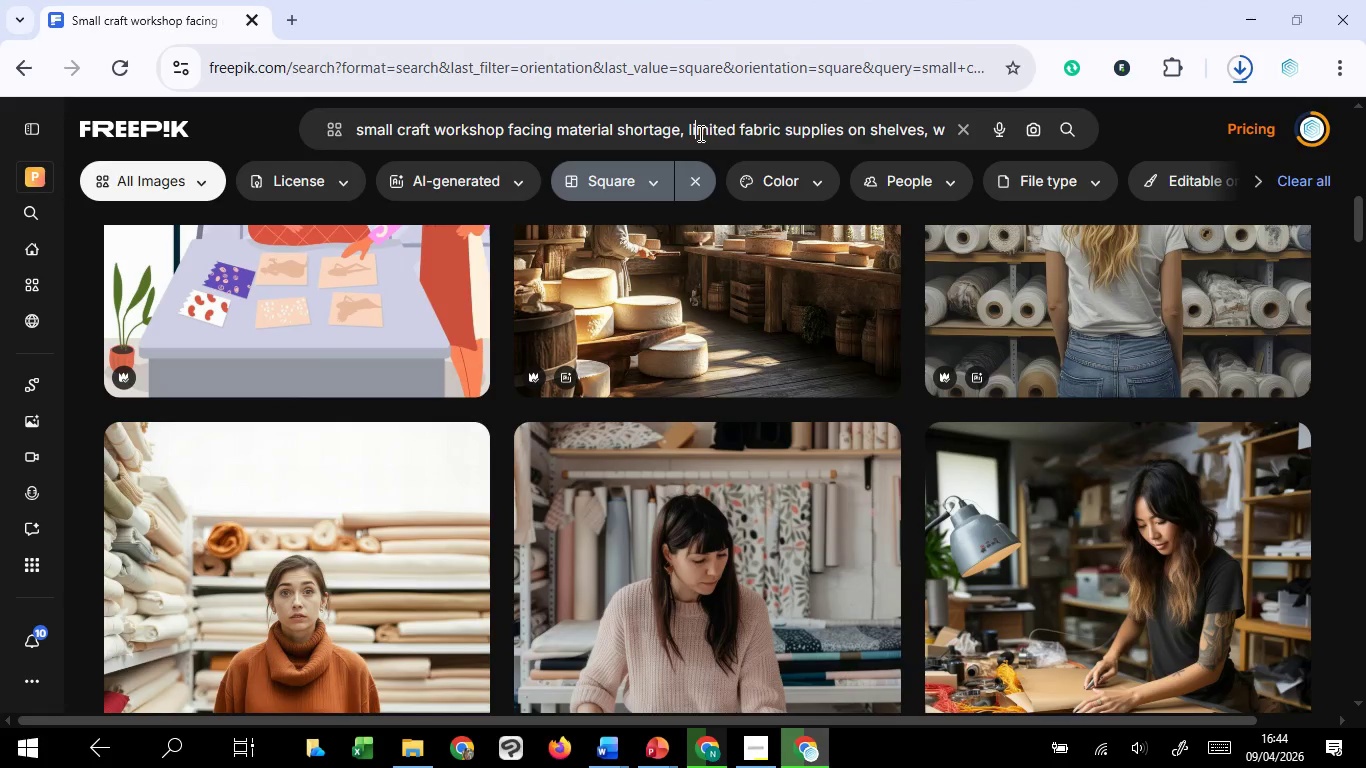 
key(Control+A)
 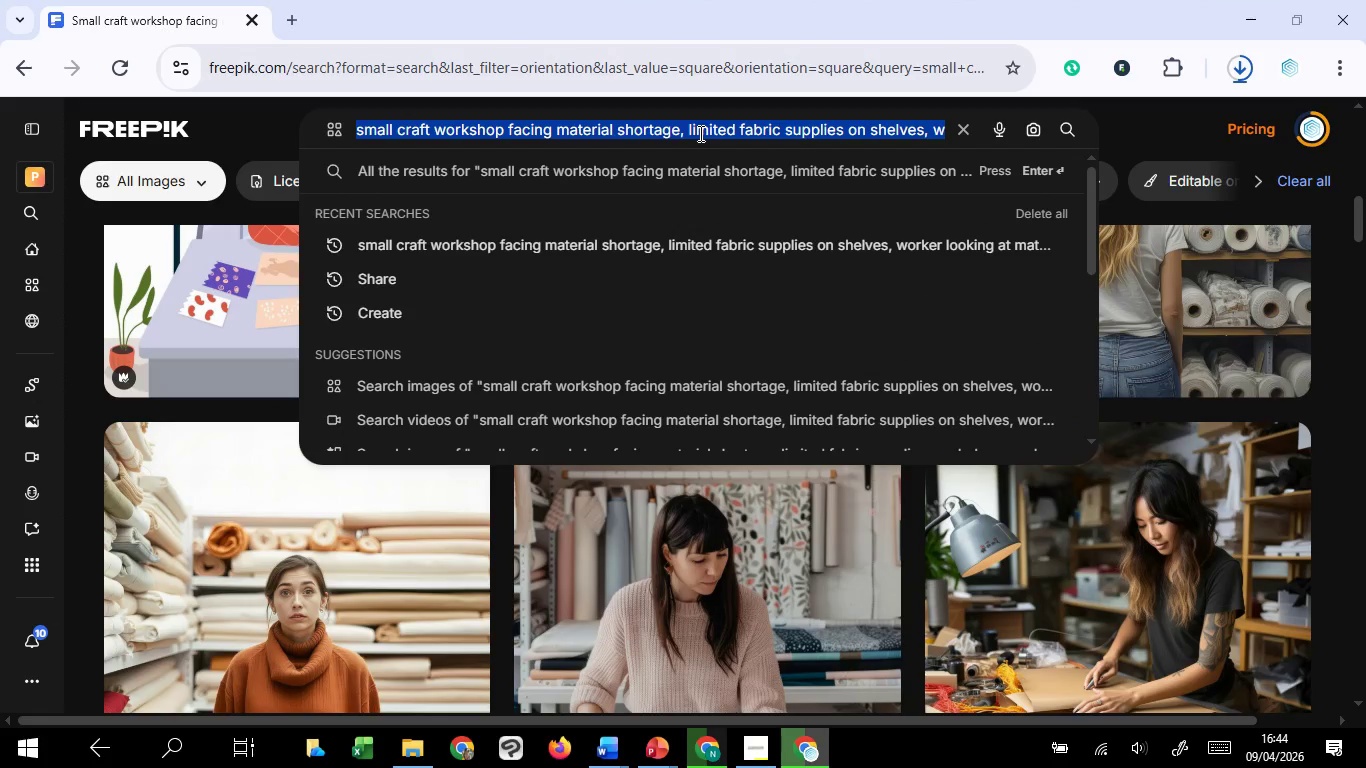 
key(Control+V)
 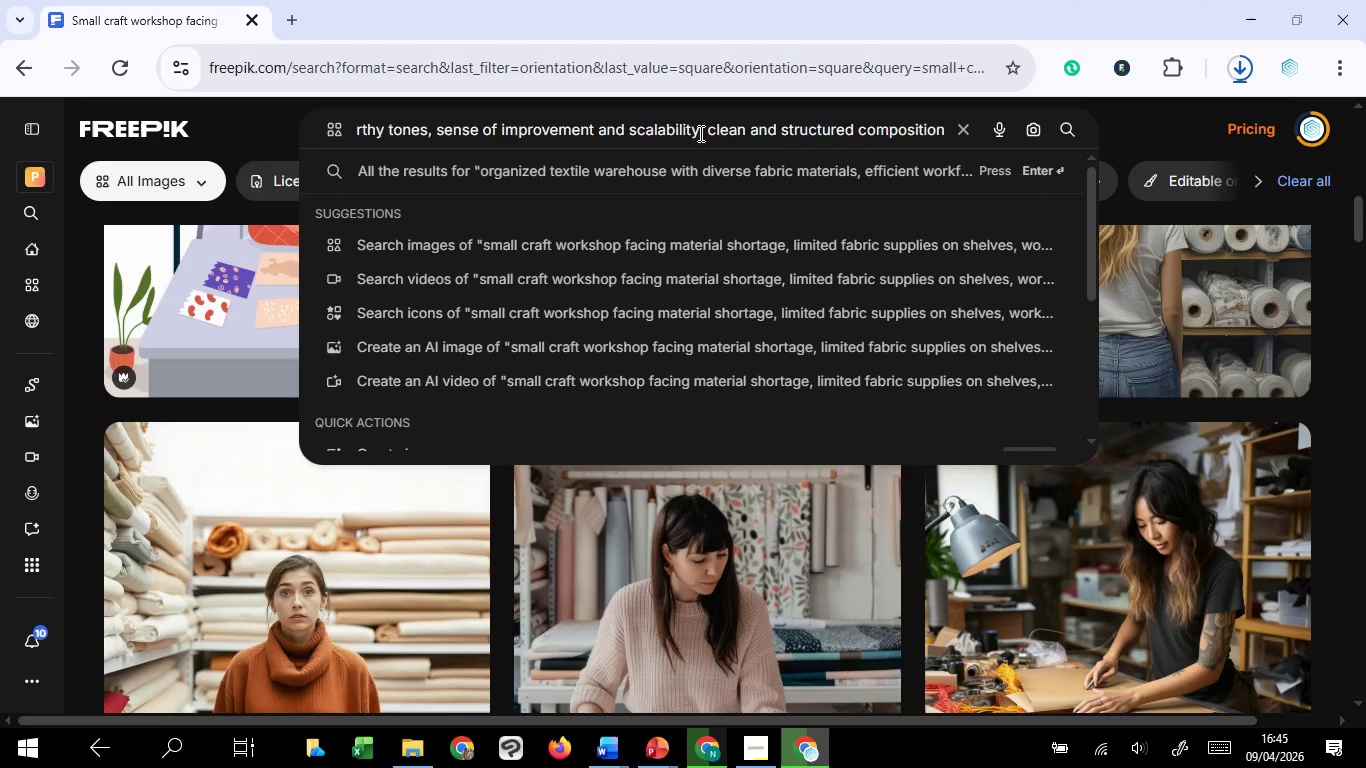 
key(Enter)
 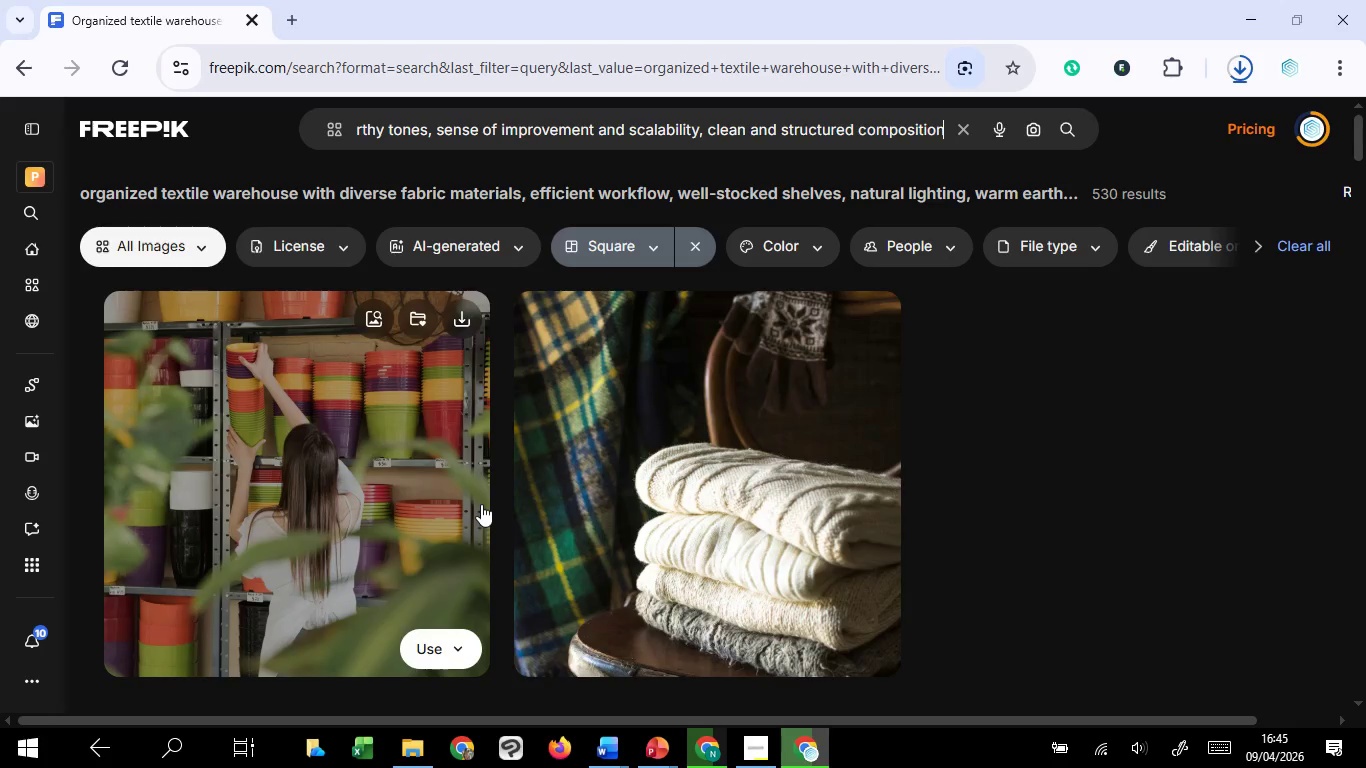 
scroll: coordinate [498, 508], scroll_direction: down, amount: 17.0
 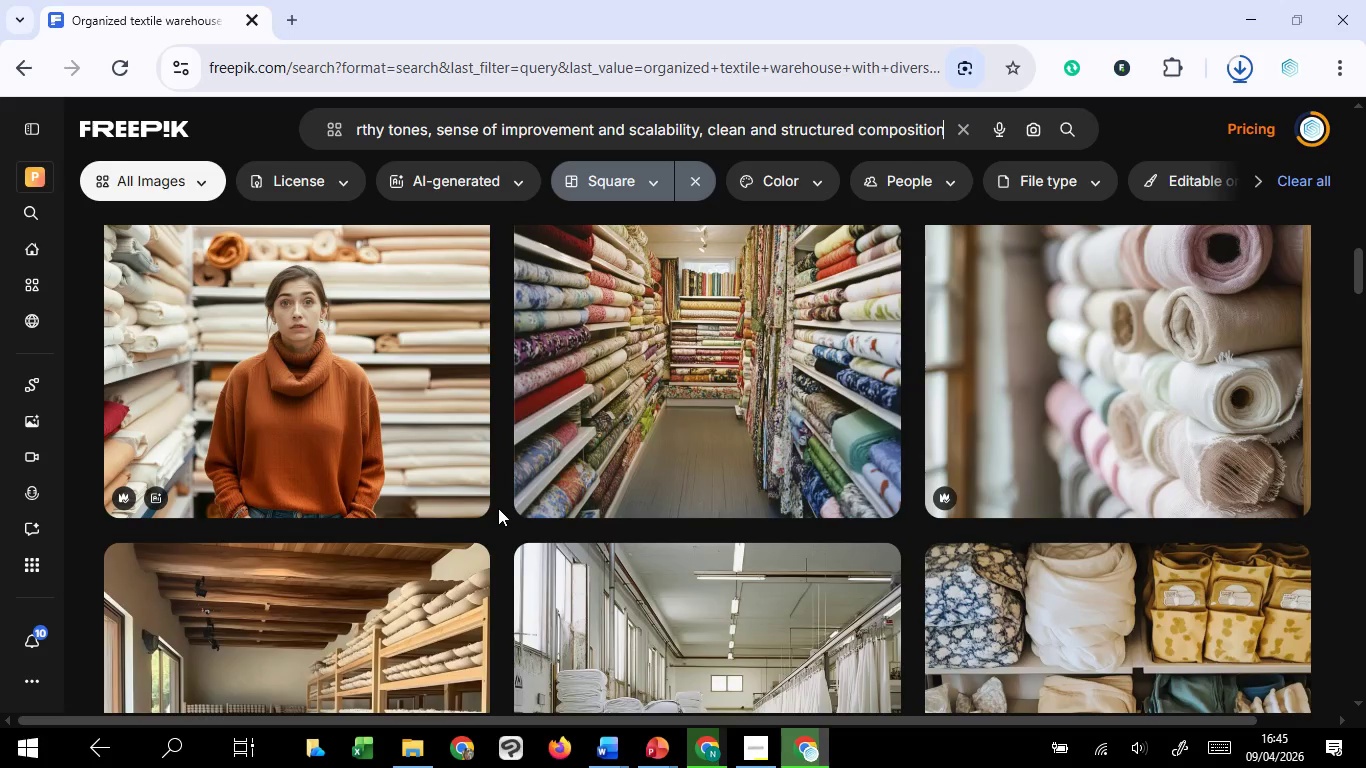 
scroll: coordinate [498, 508], scroll_direction: down, amount: 1.0
 